 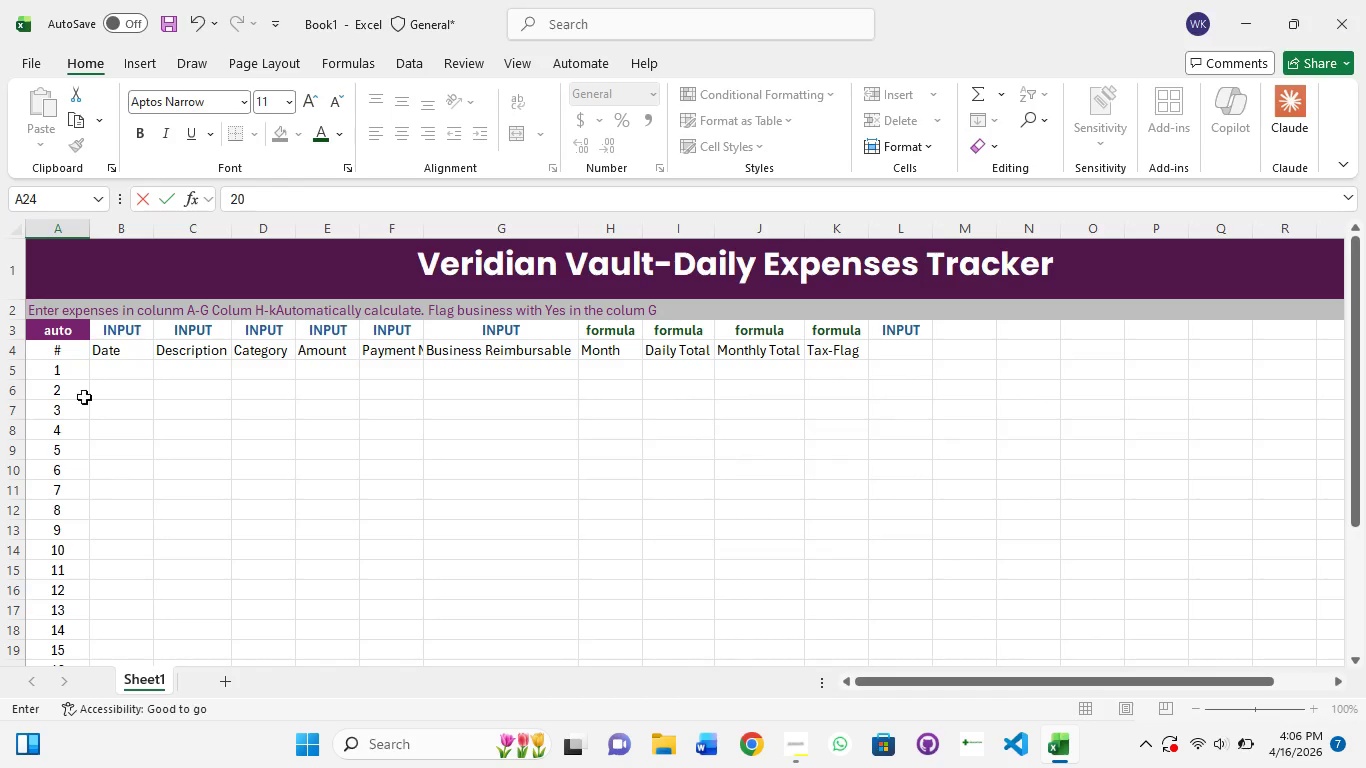 
left_click([107, 374])
 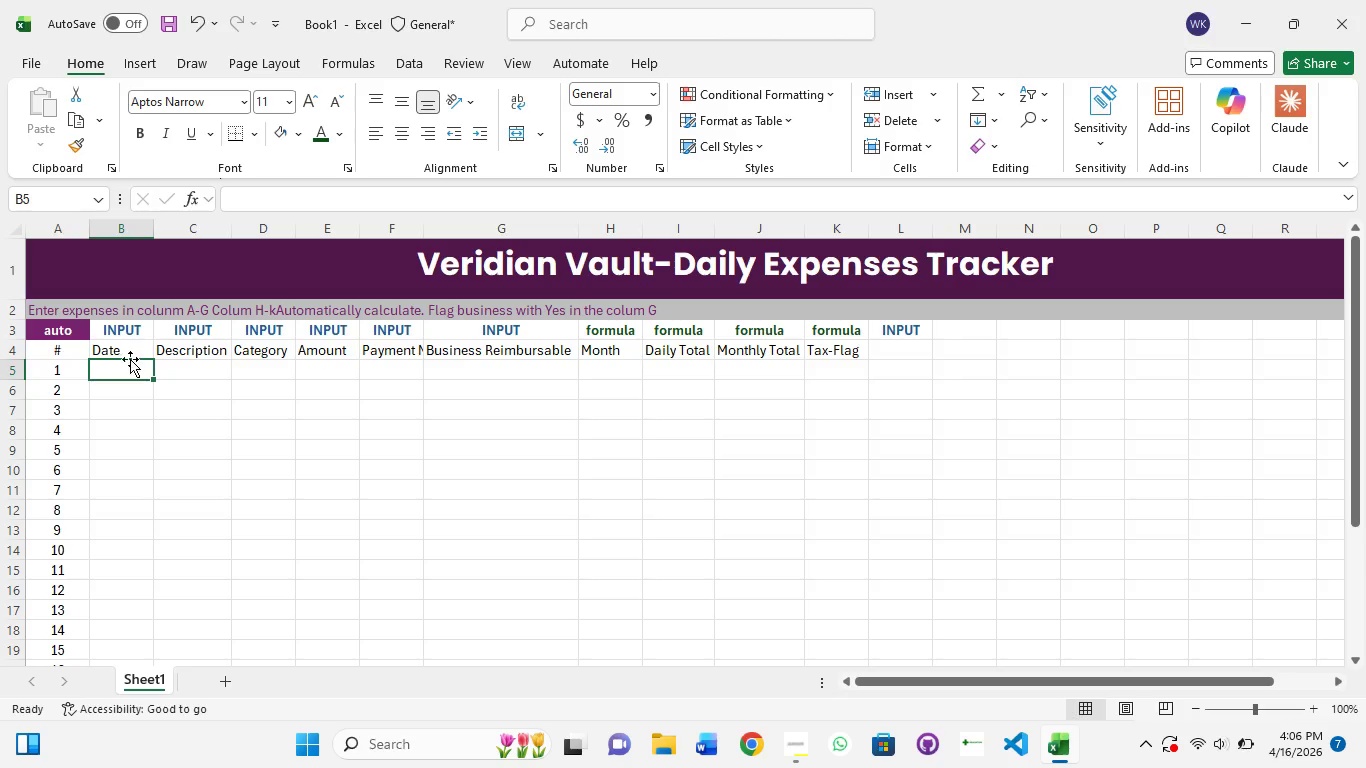 
left_click([128, 349])
 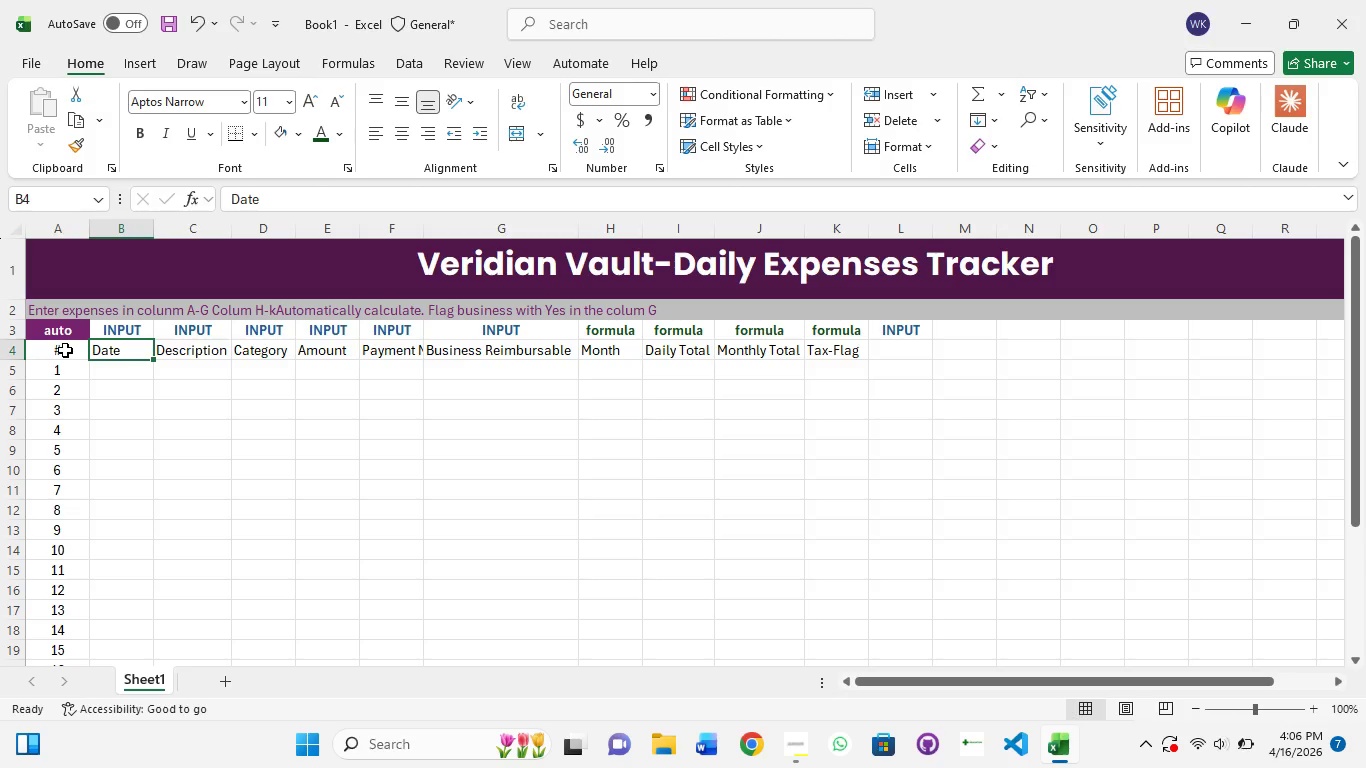 
left_click([65, 350])
 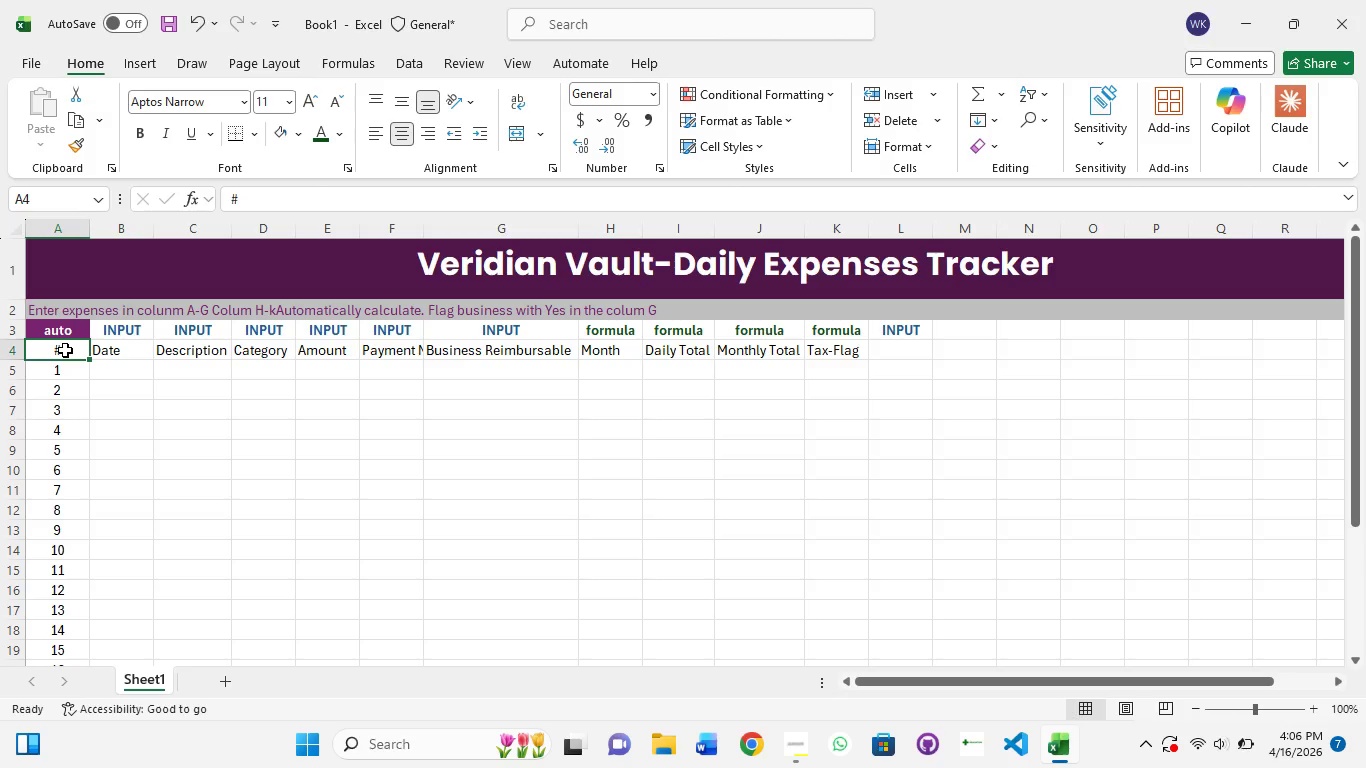 
hold_key(key=ShiftLeft, duration=1.51)
left_click([142, 349])
 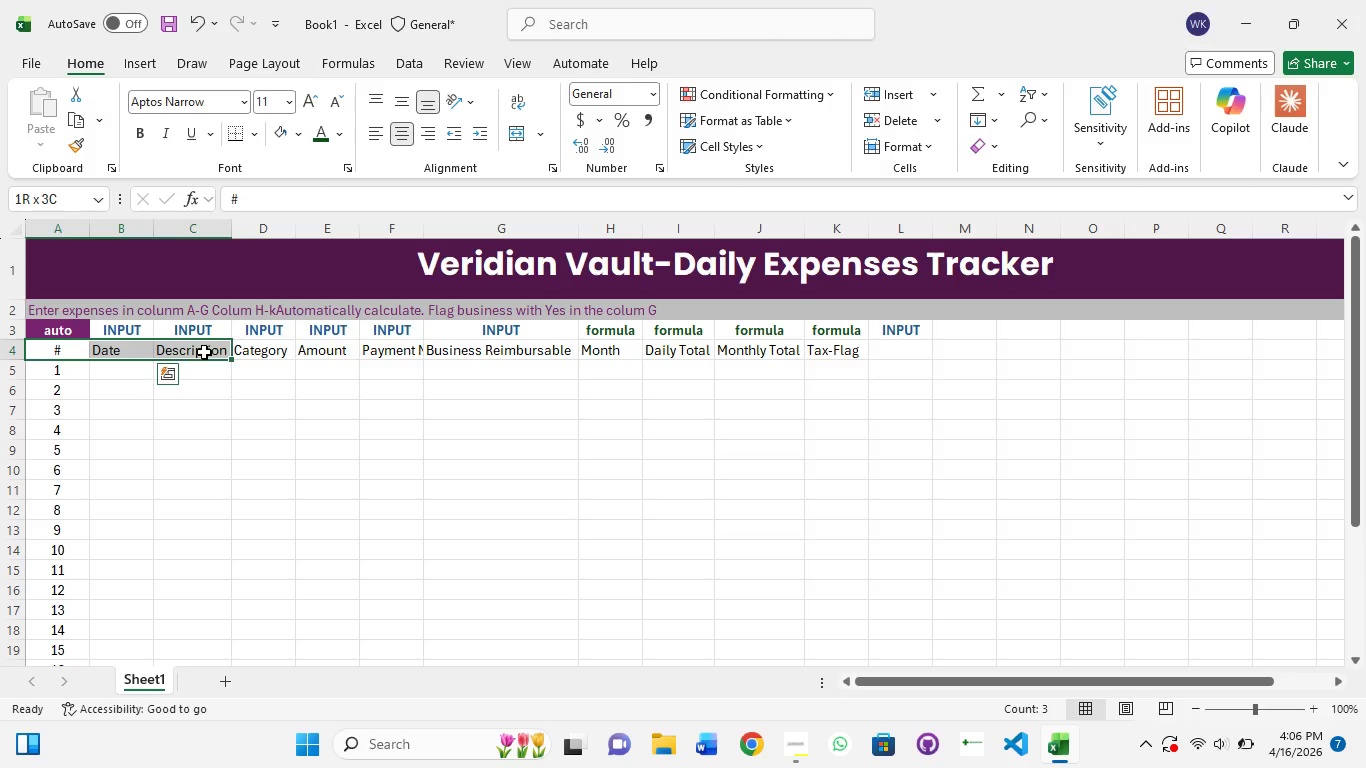 
hold_key(key=ShiftLeft, duration=1.5)
left_click_drag(start_coordinate=[359, 350], to_coordinate=[368, 350])
 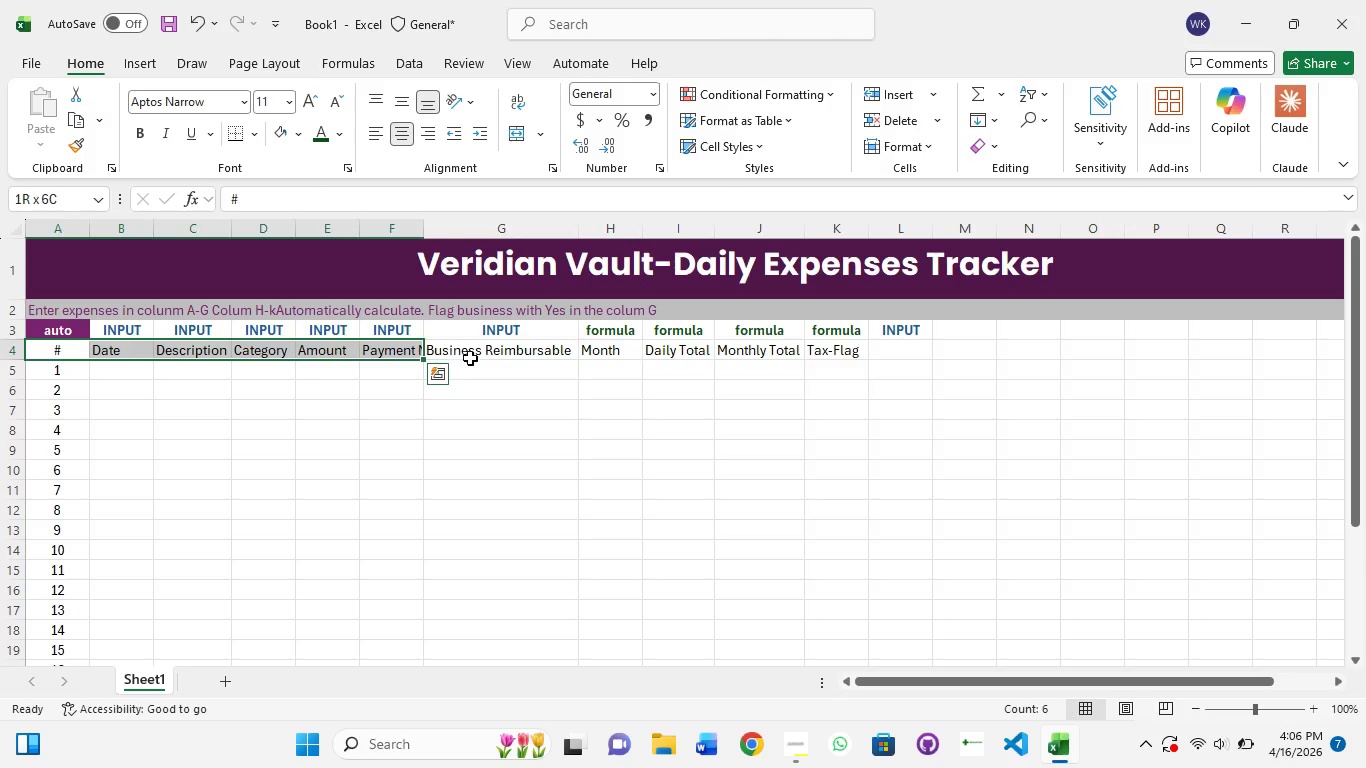 
left_click([488, 358])
 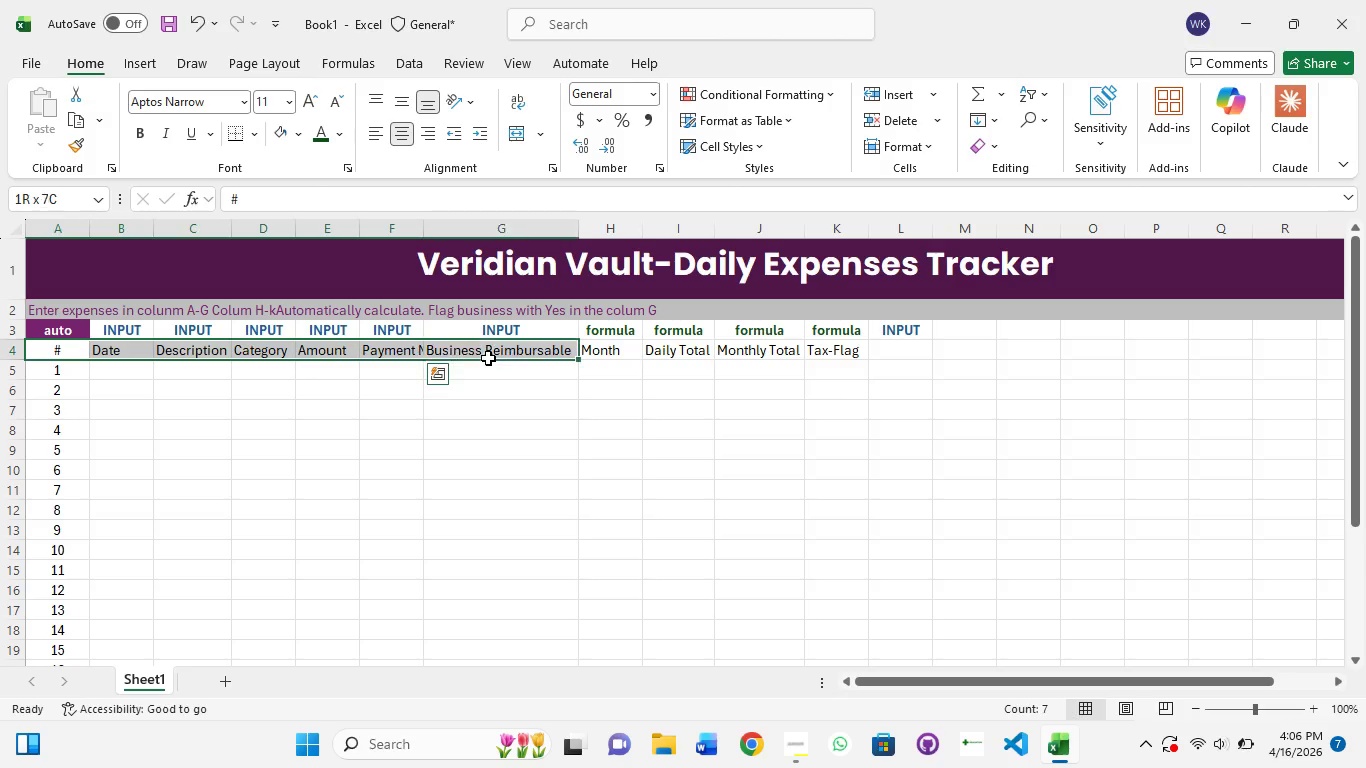 
hold_key(key=ShiftLeft, duration=1.52)
left_click([633, 353])
 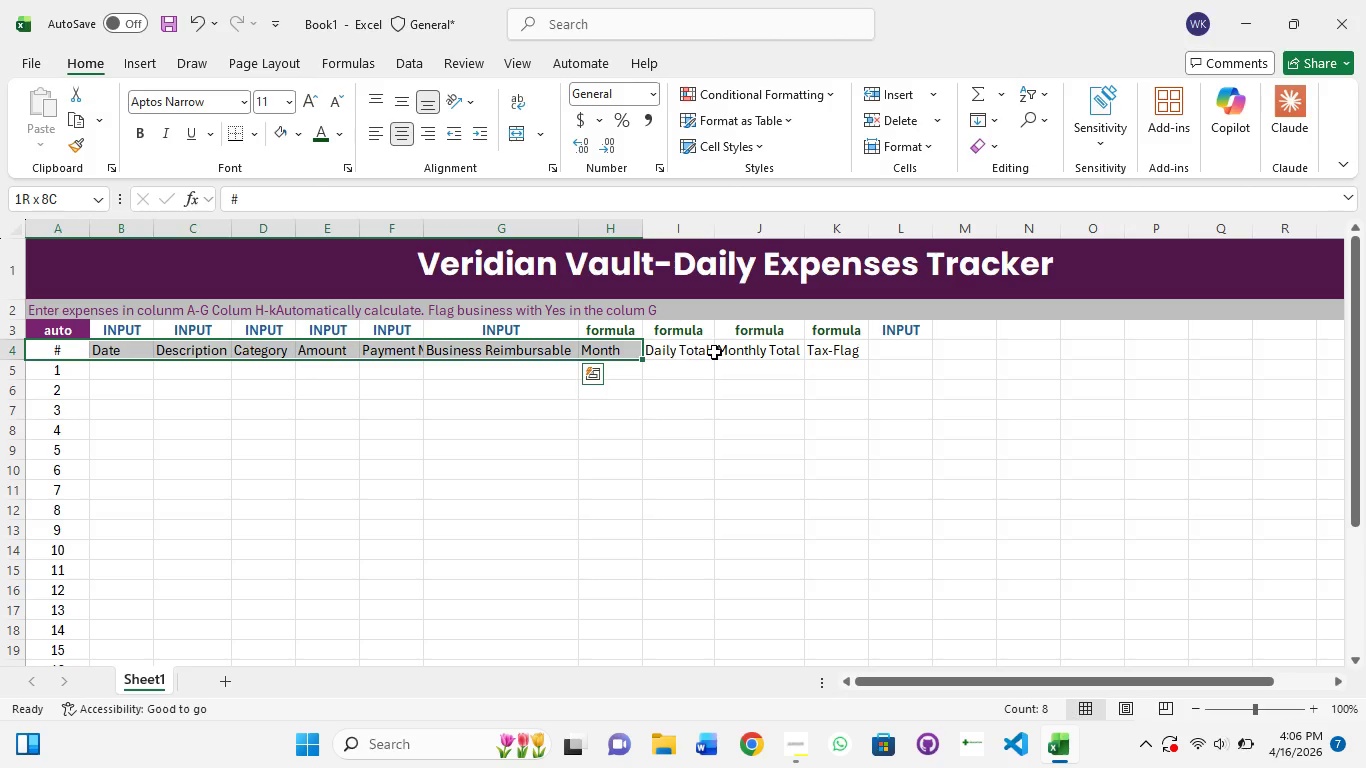 
hold_key(key=ShiftLeft, duration=1.52)
left_click([714, 352])
 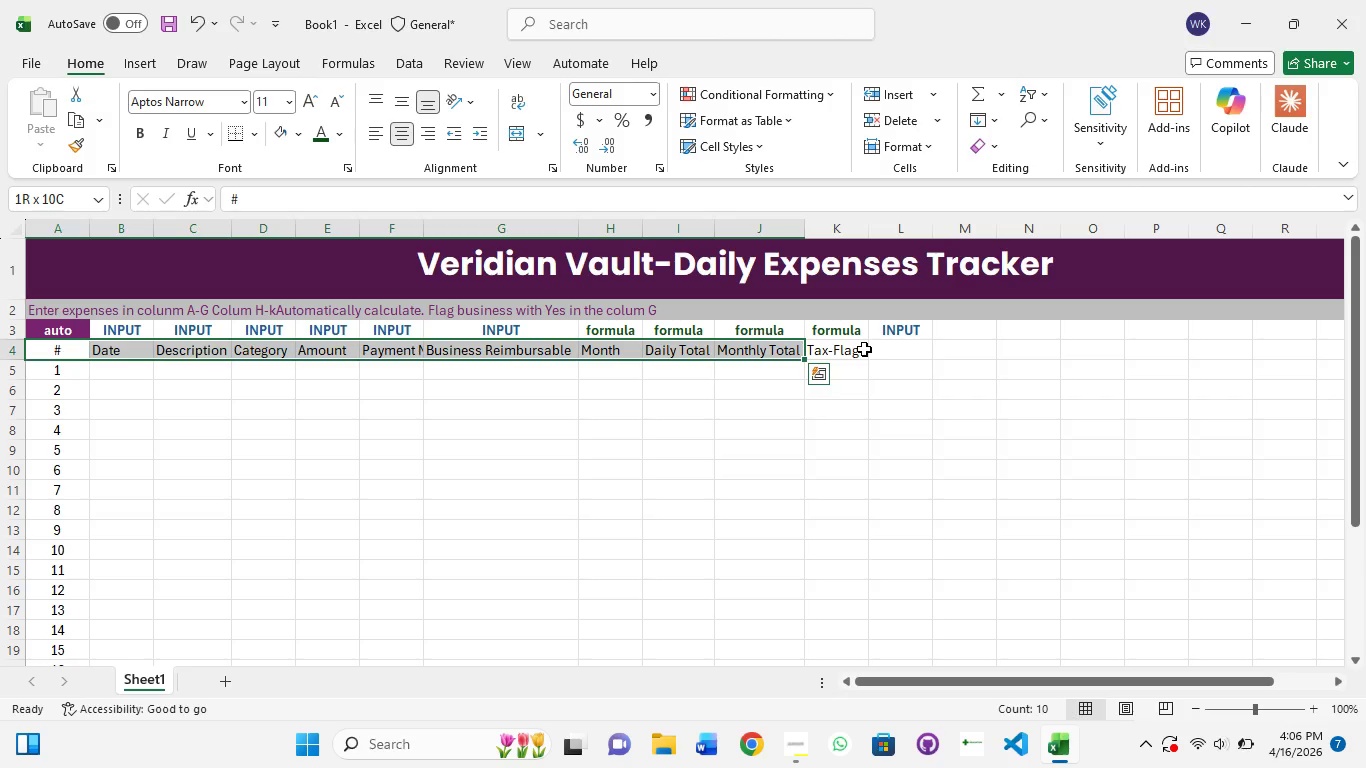 
left_click([857, 354])
 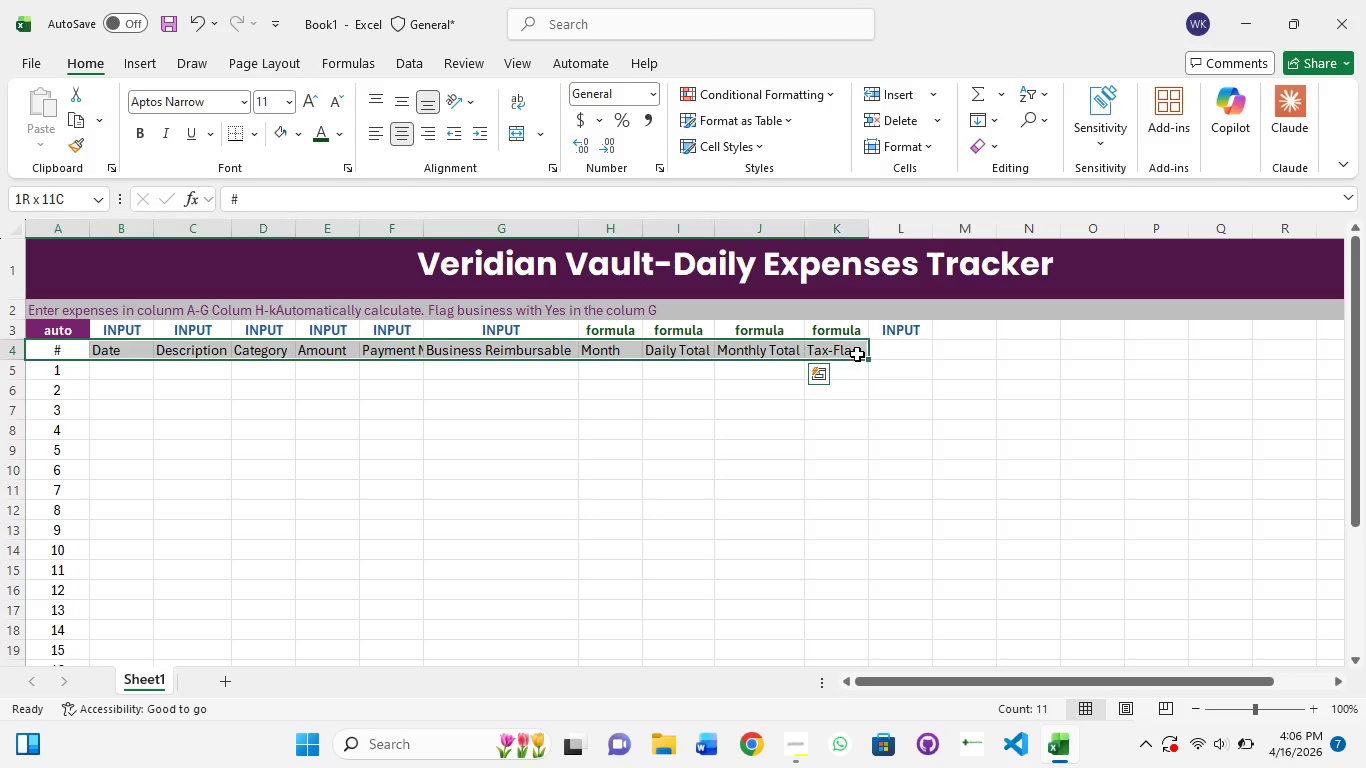 
hold_key(key=ShiftLeft, duration=0.44)
 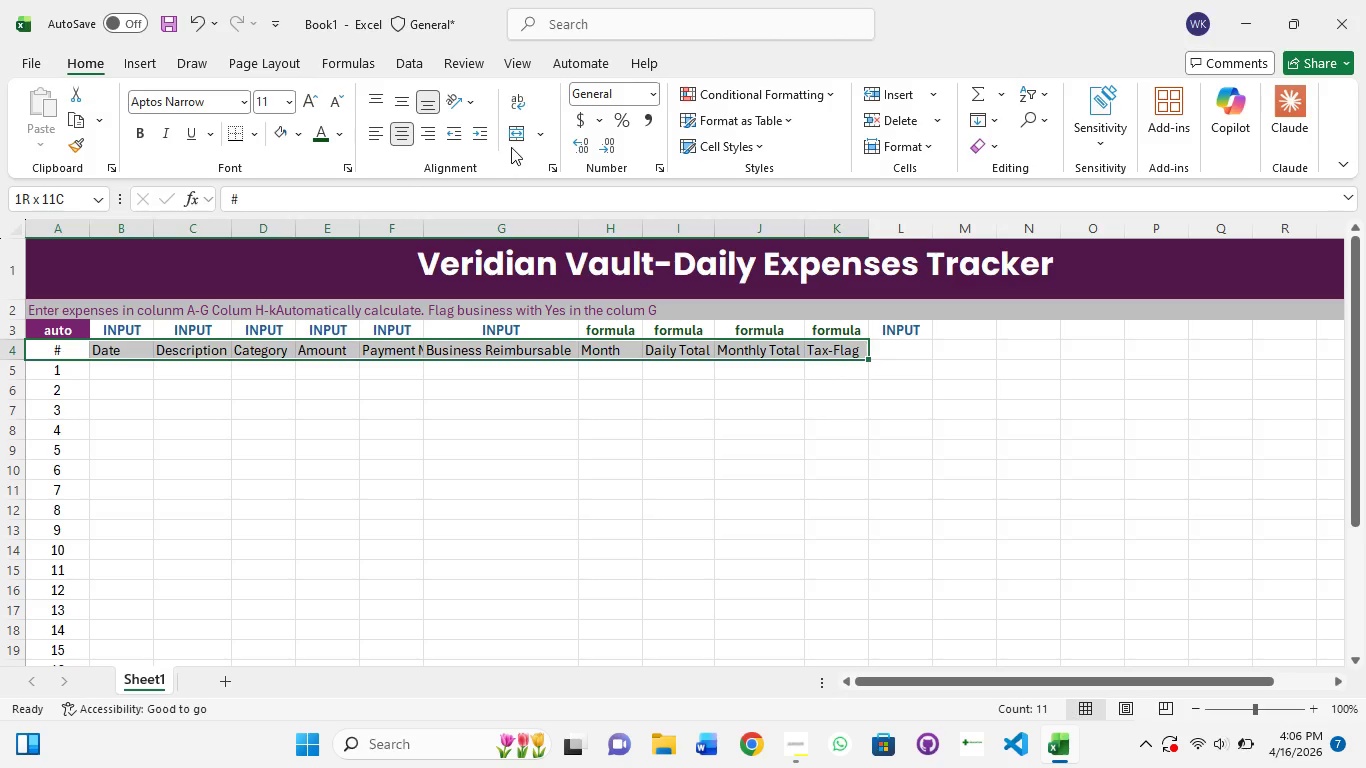 
left_click([514, 134])
 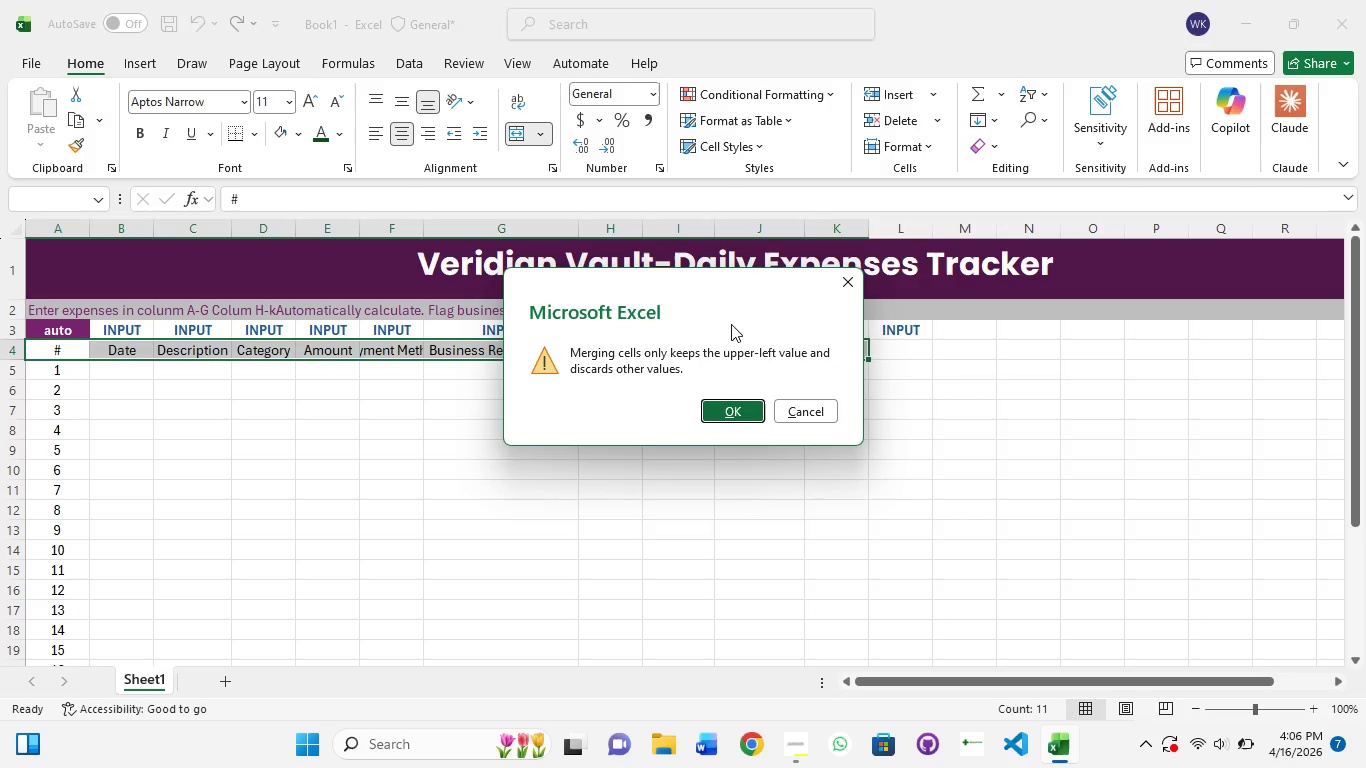 
left_click([812, 414])
 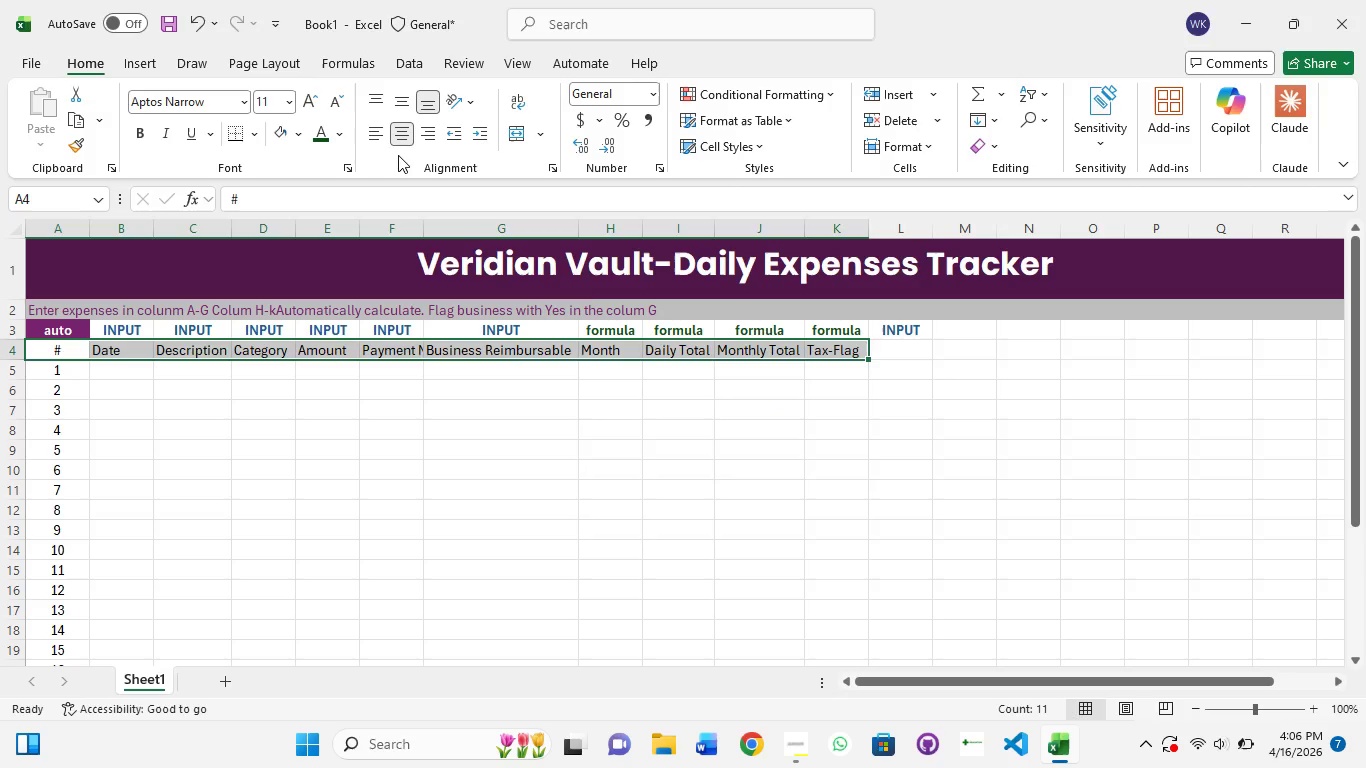 
left_click([393, 128])
 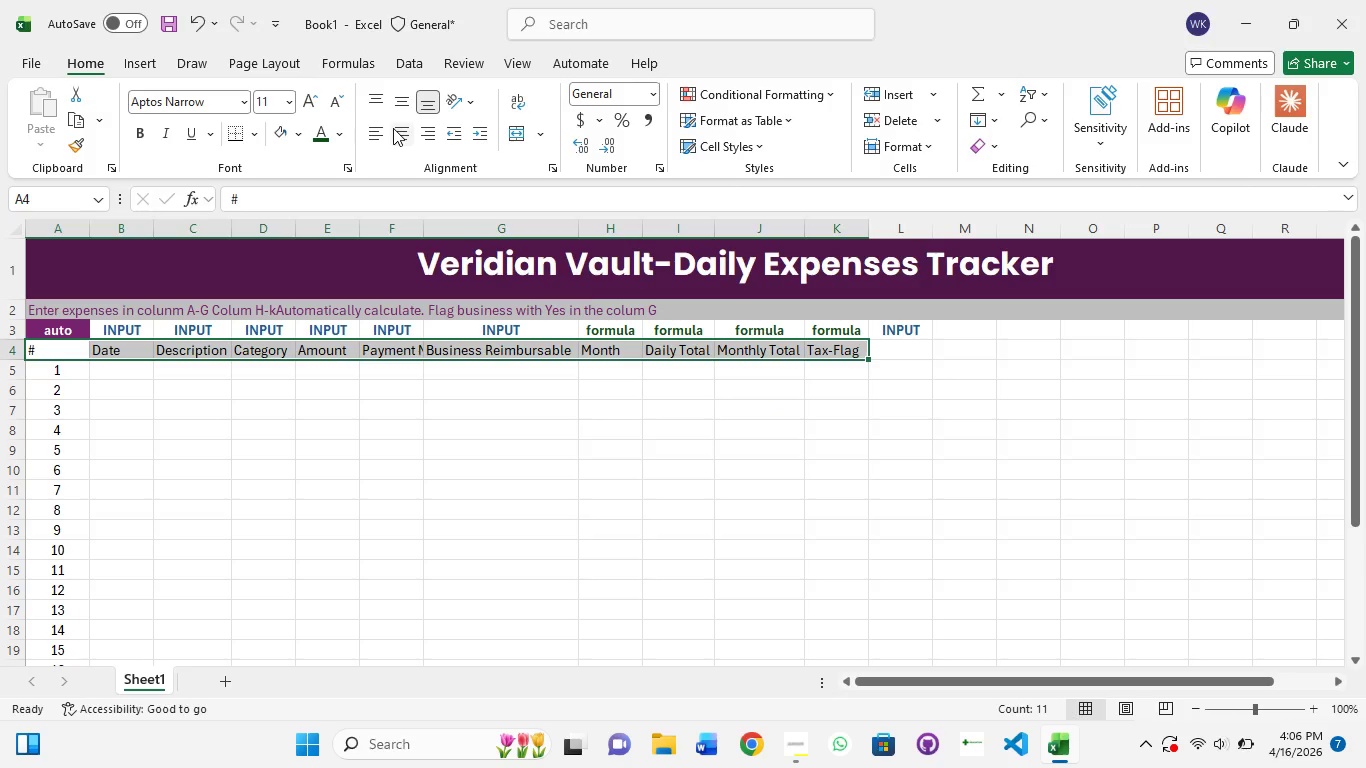 
left_click([393, 128])
 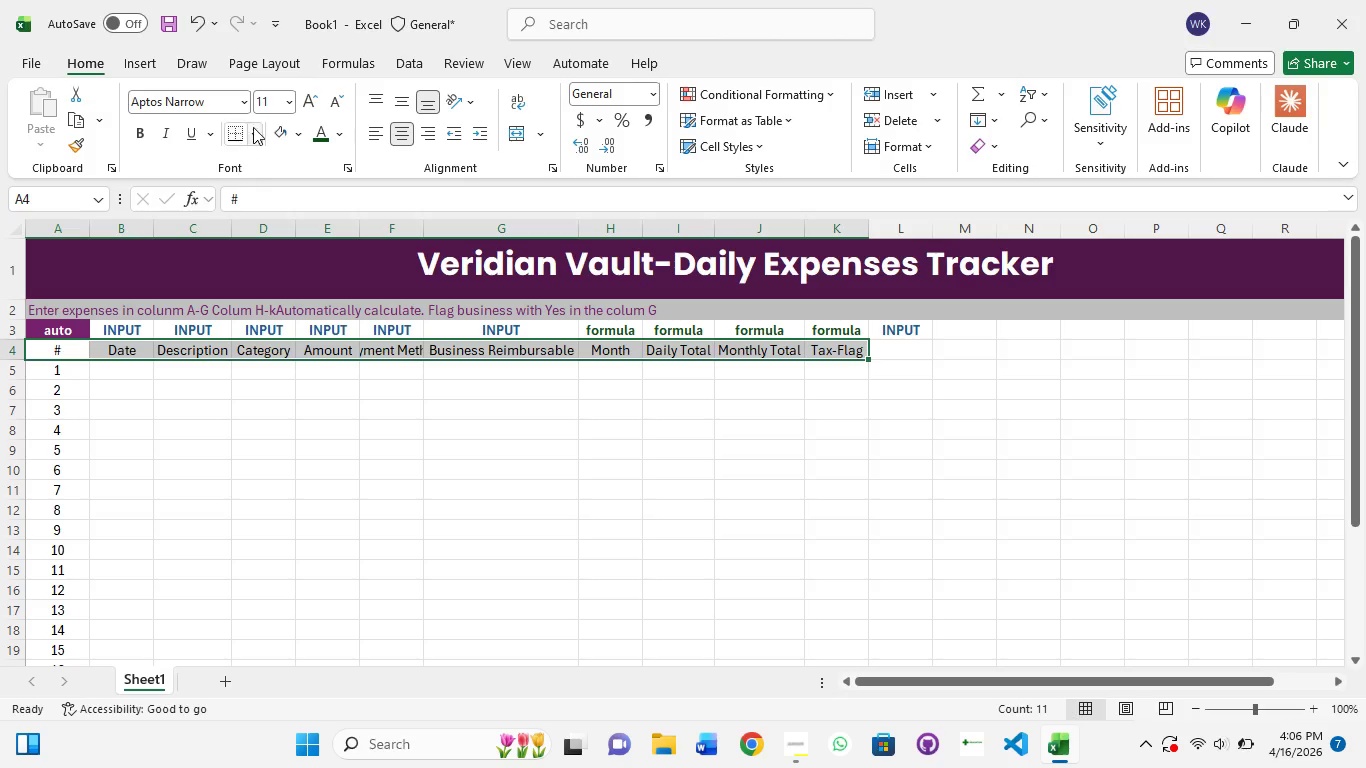 
wait(8.91)
 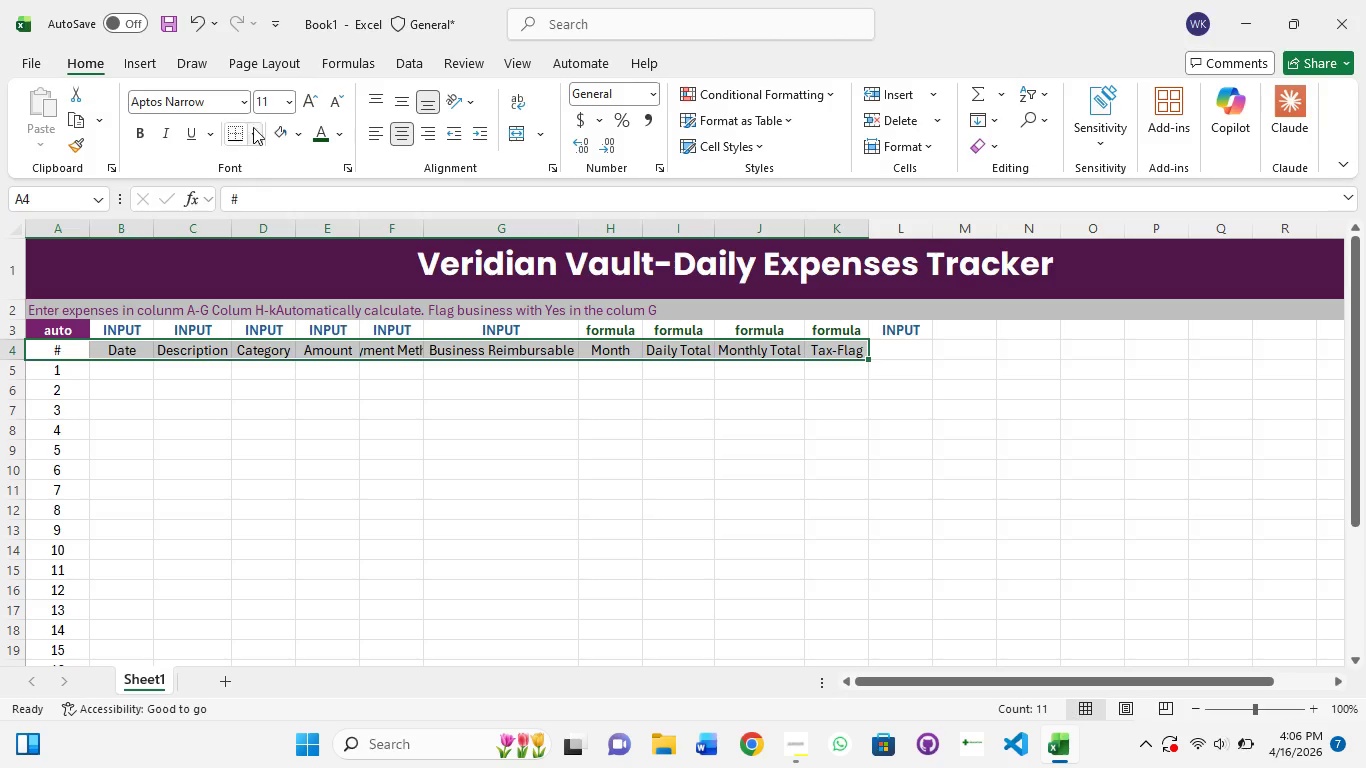 
left_click([504, 362])
 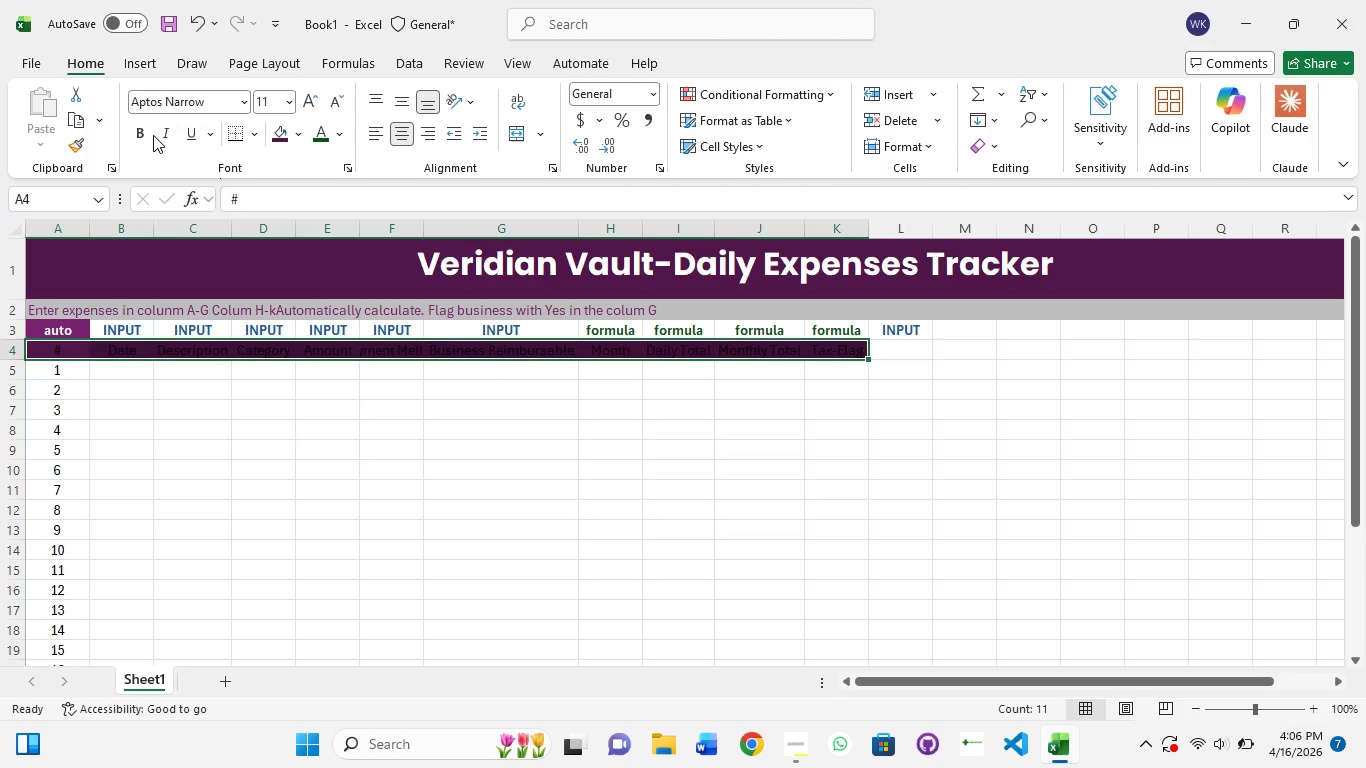 
left_click([147, 136])
 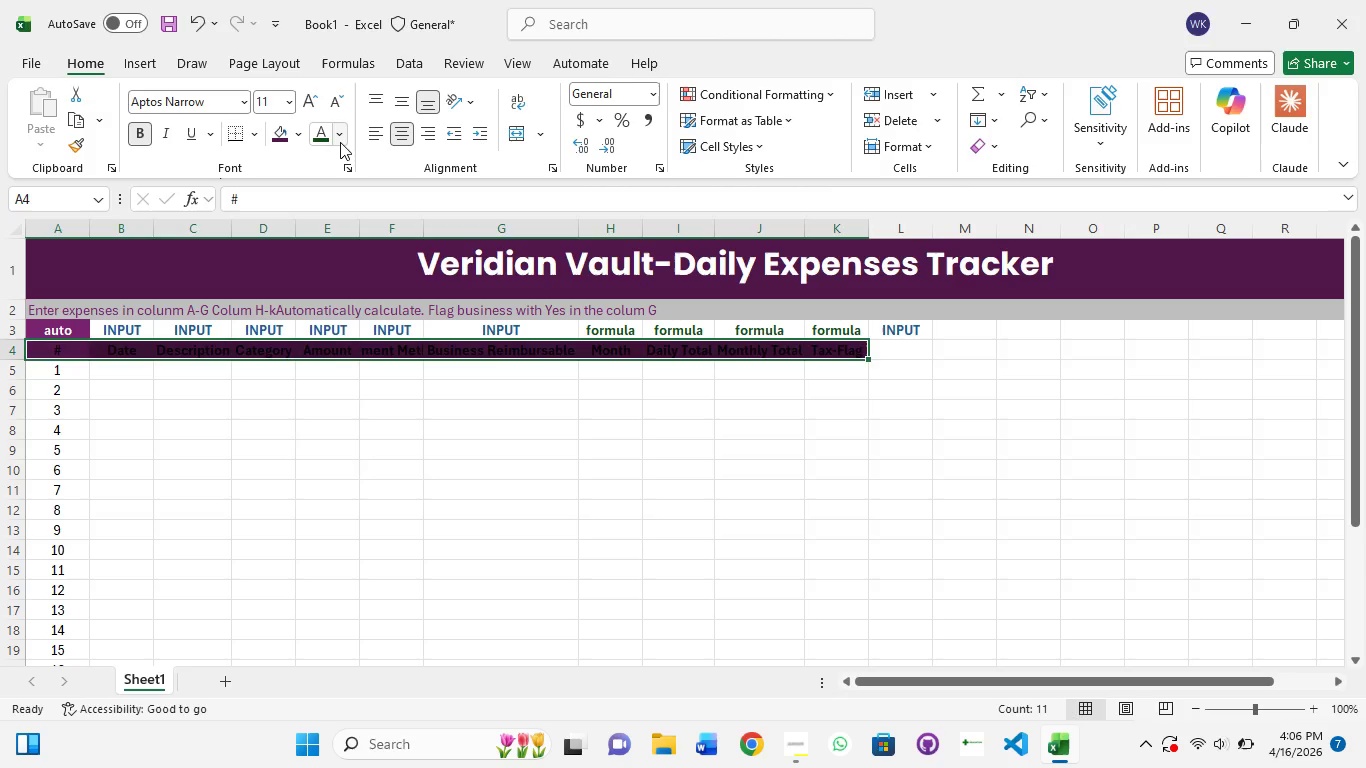 
left_click([340, 142])
 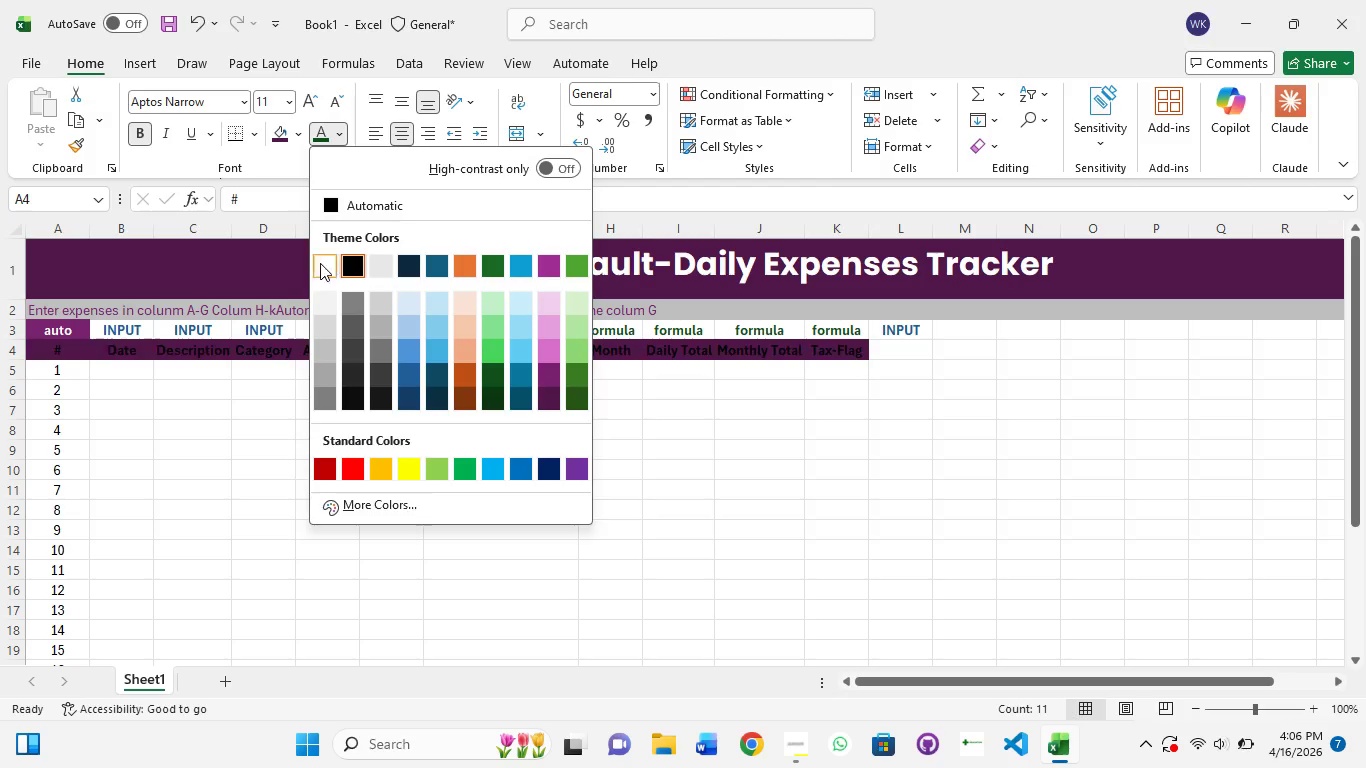 
left_click([319, 264])
 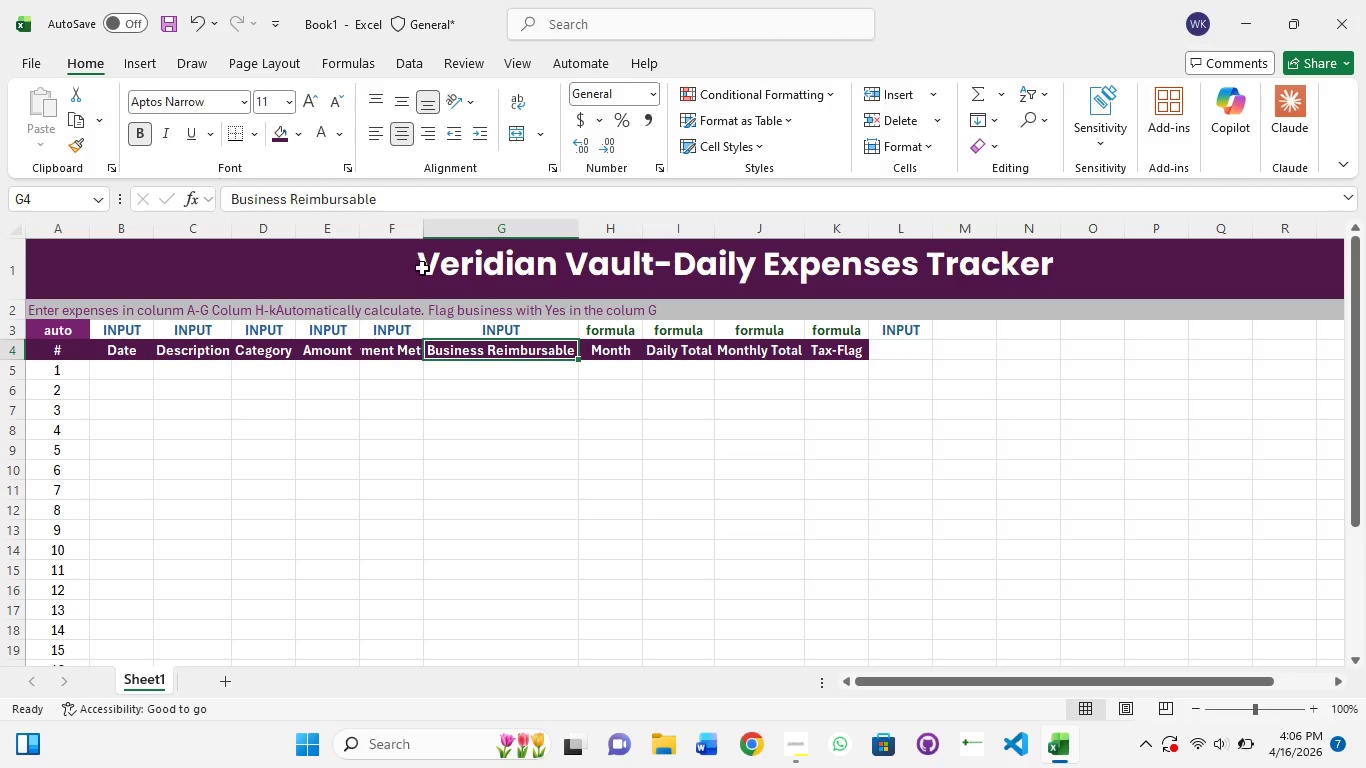 
double_click([425, 230])
 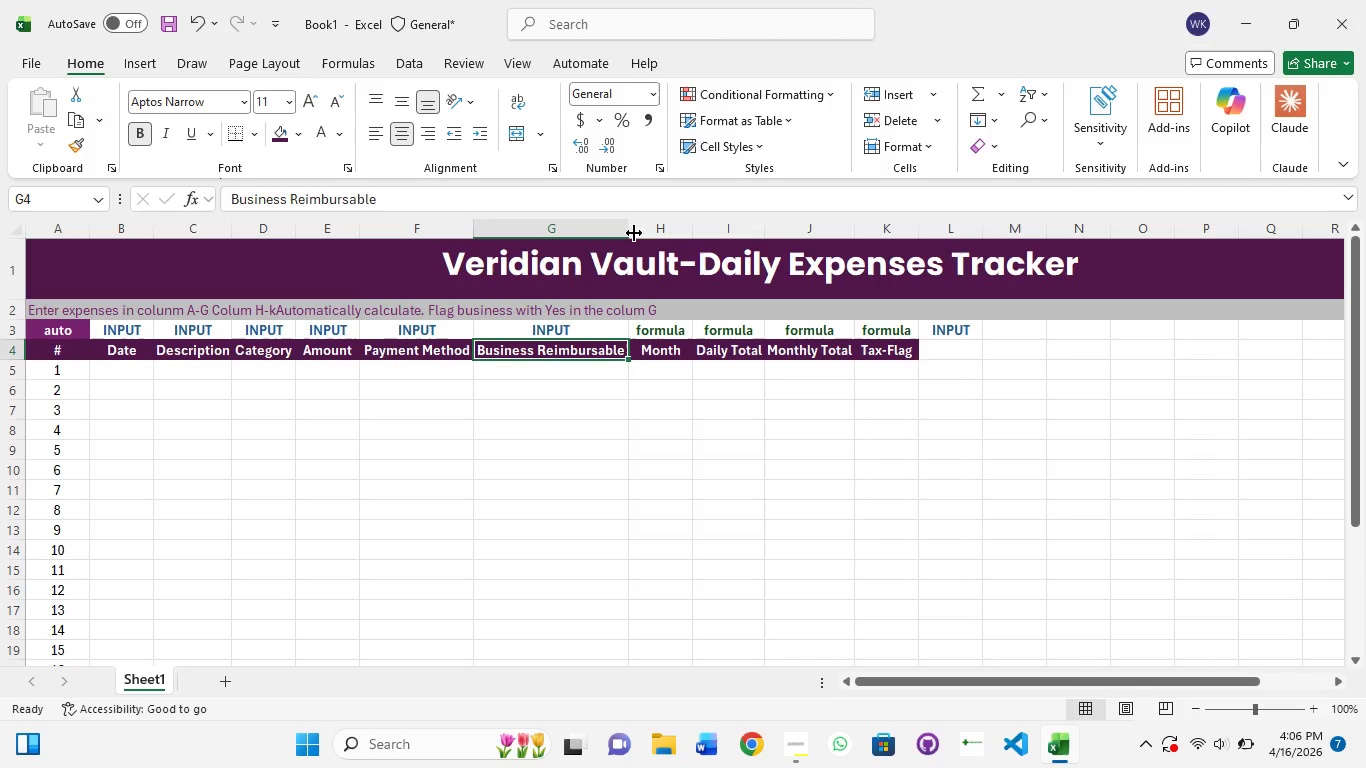 
left_click([628, 229])
 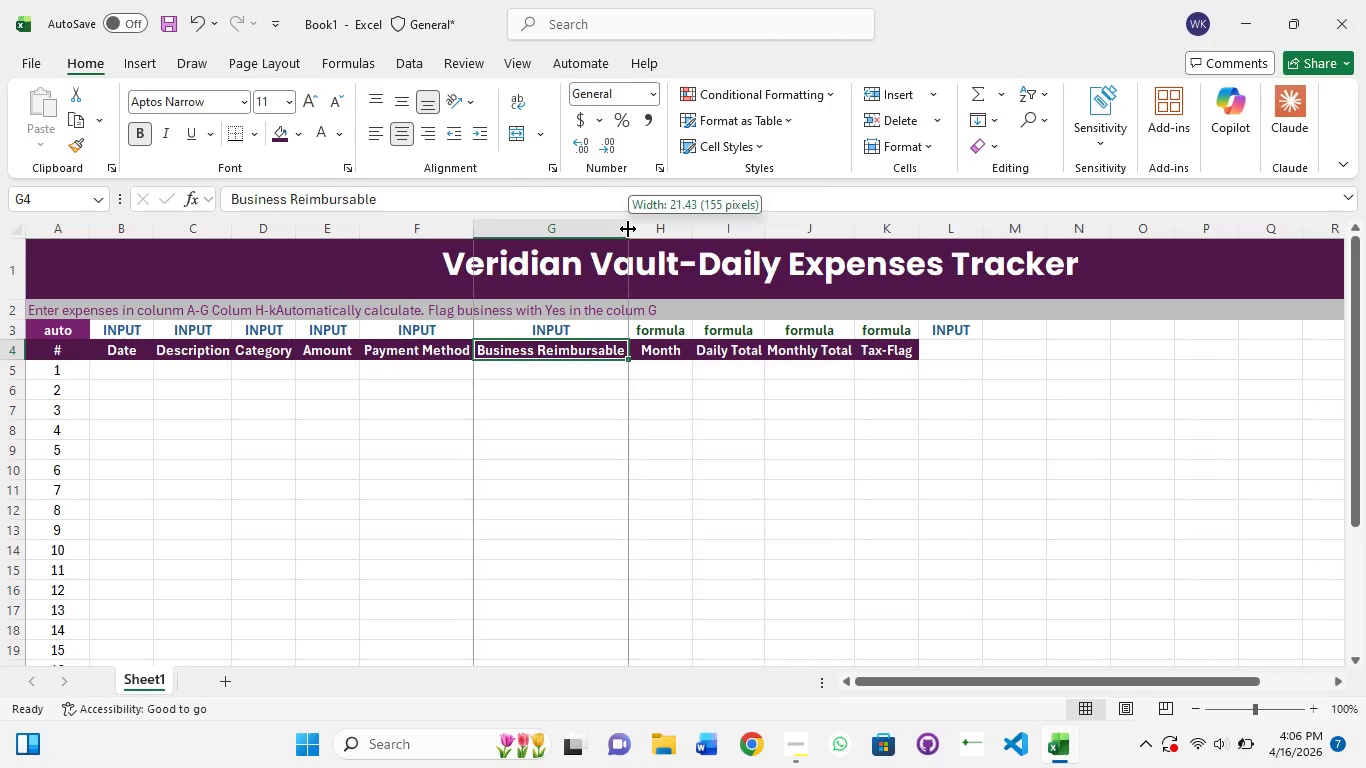 
left_click([628, 229])
 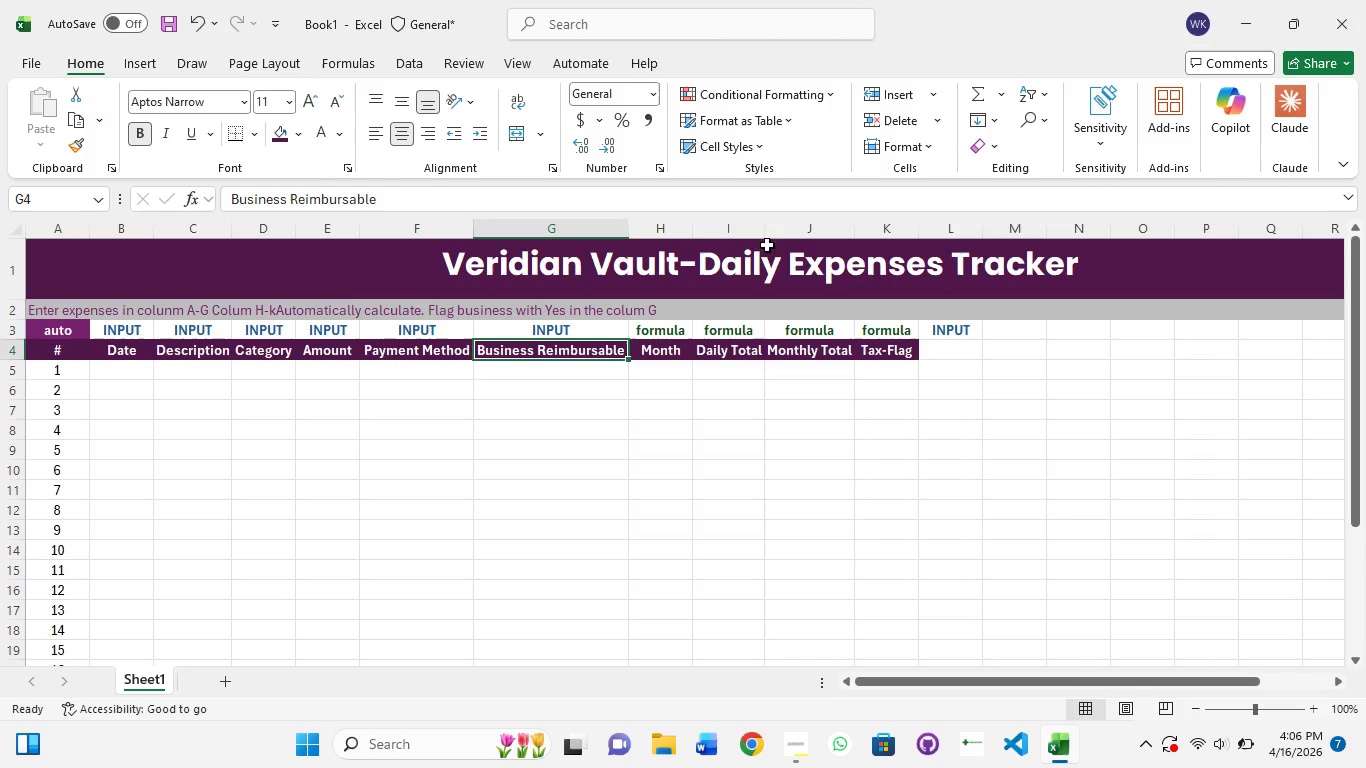 
left_click([763, 232])
 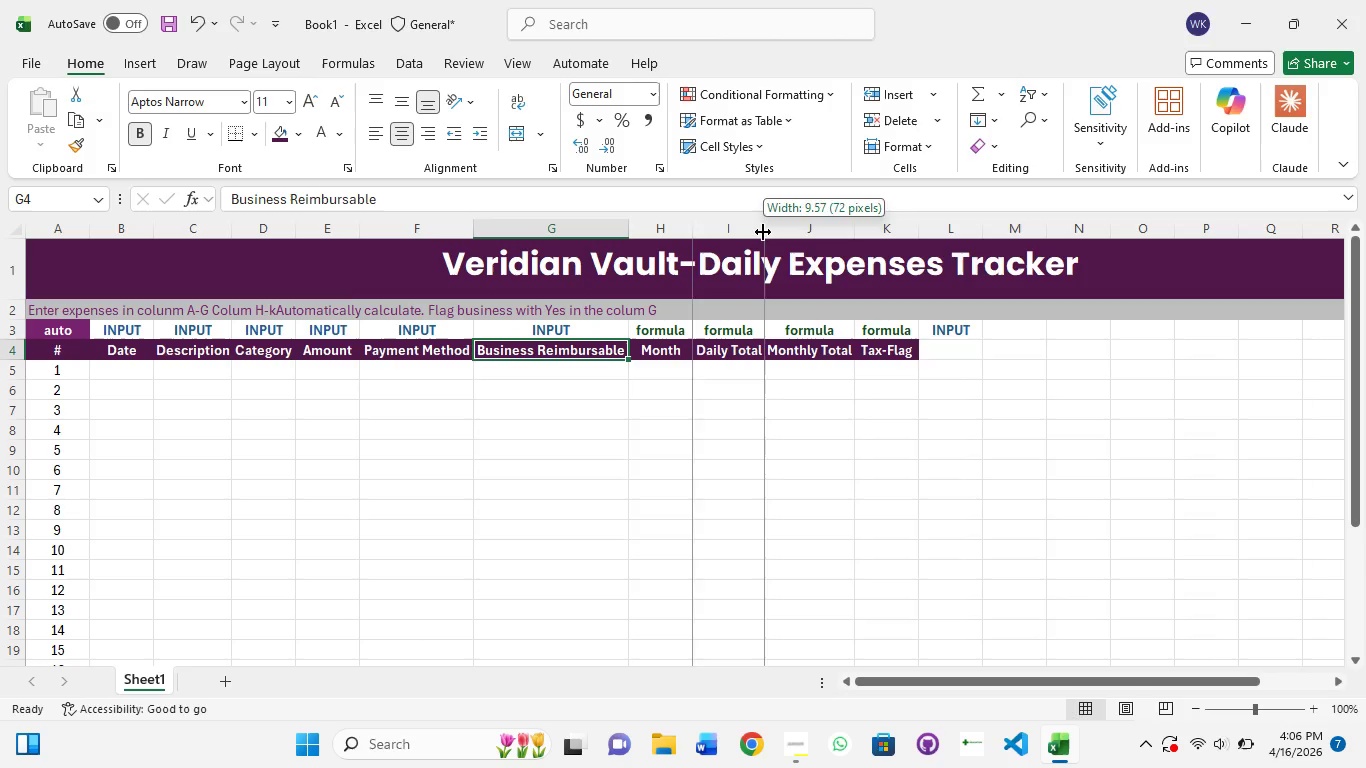 
left_click([763, 232])
 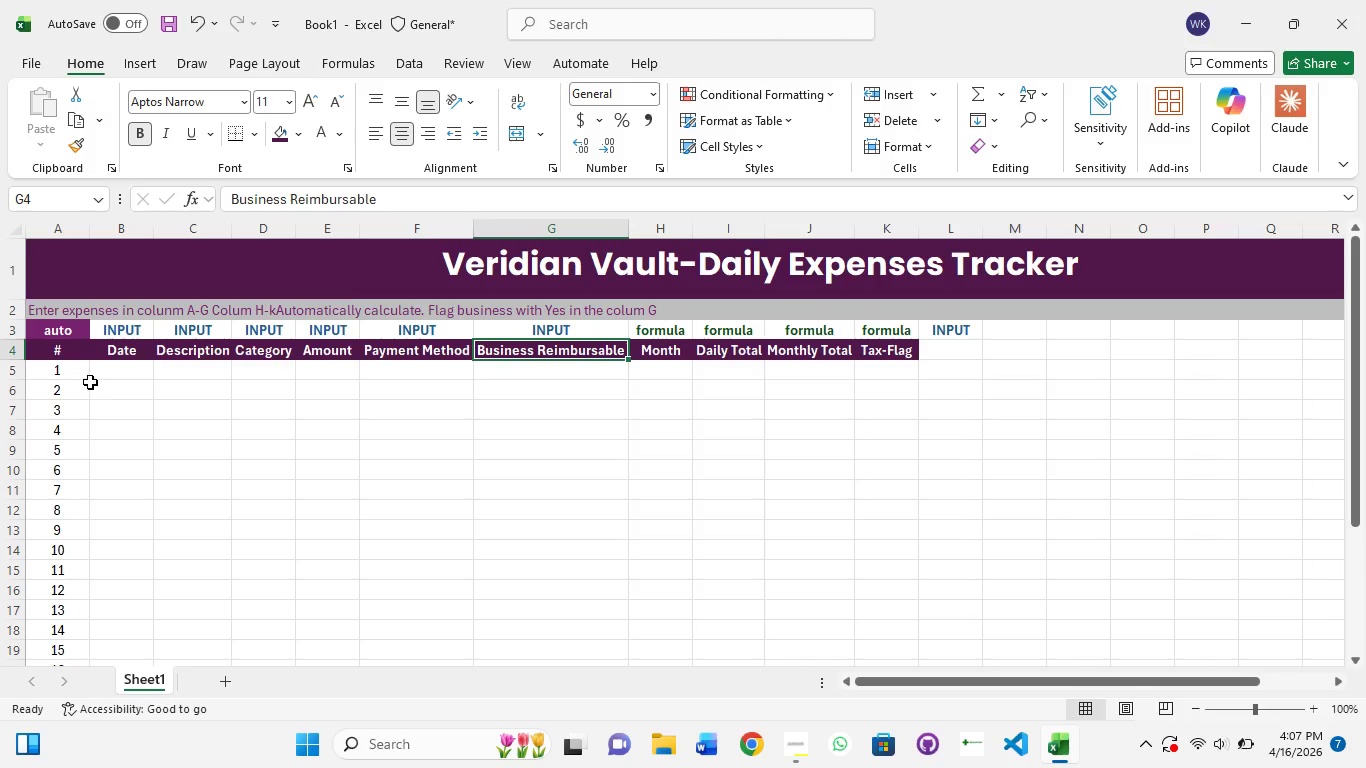 
left_click([122, 372])
 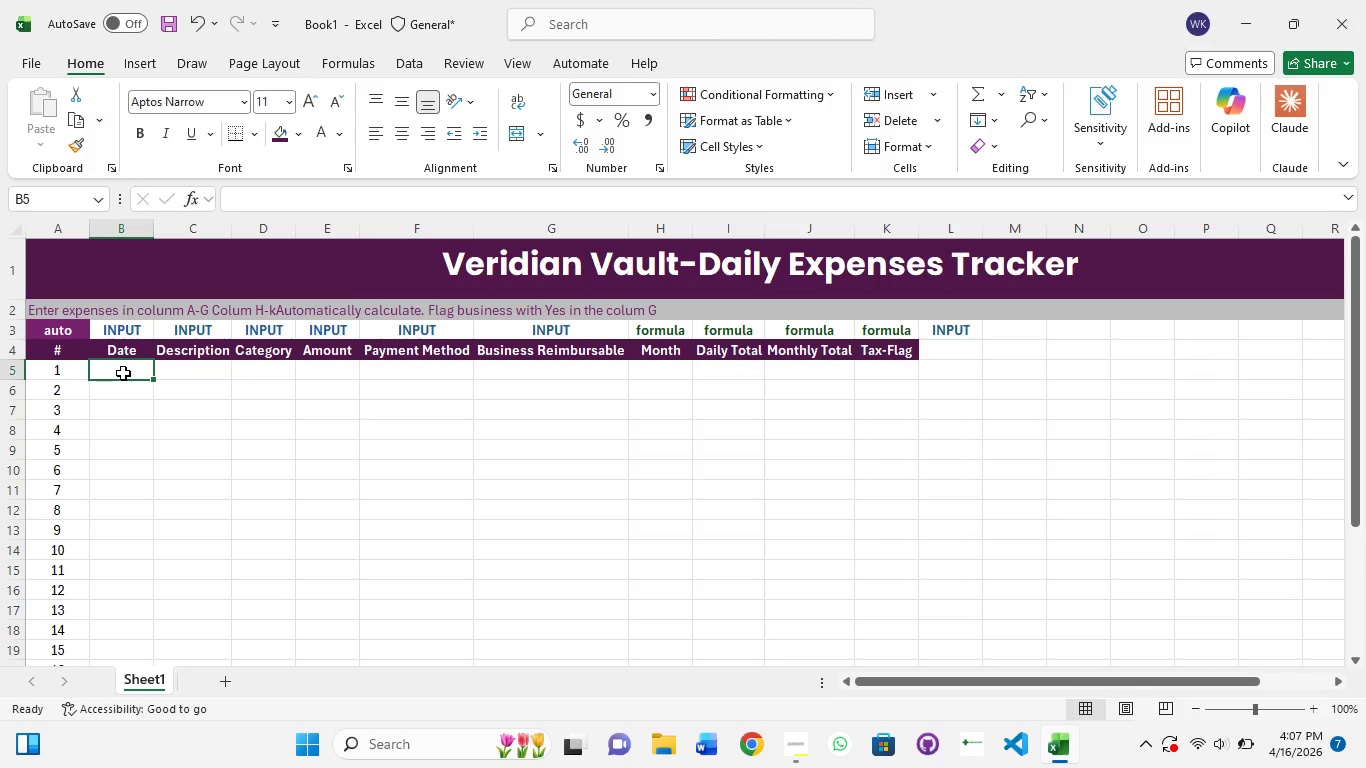 
hold_key(key=ShiftLeft, duration=1.5)
left_click_drag(start_coordinate=[126, 411], to_coordinate=[128, 423])
 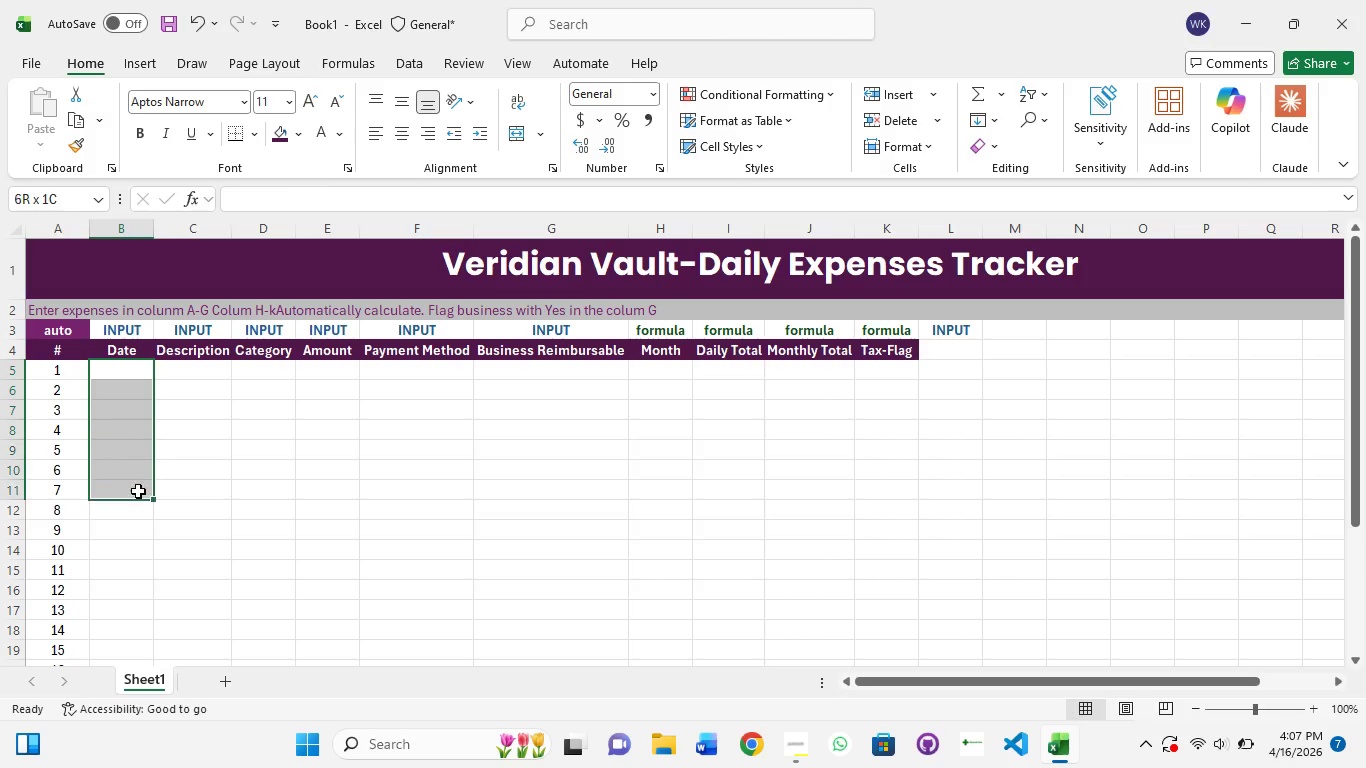 
left_click_drag(start_coordinate=[132, 462], to_coordinate=[150, 662])
 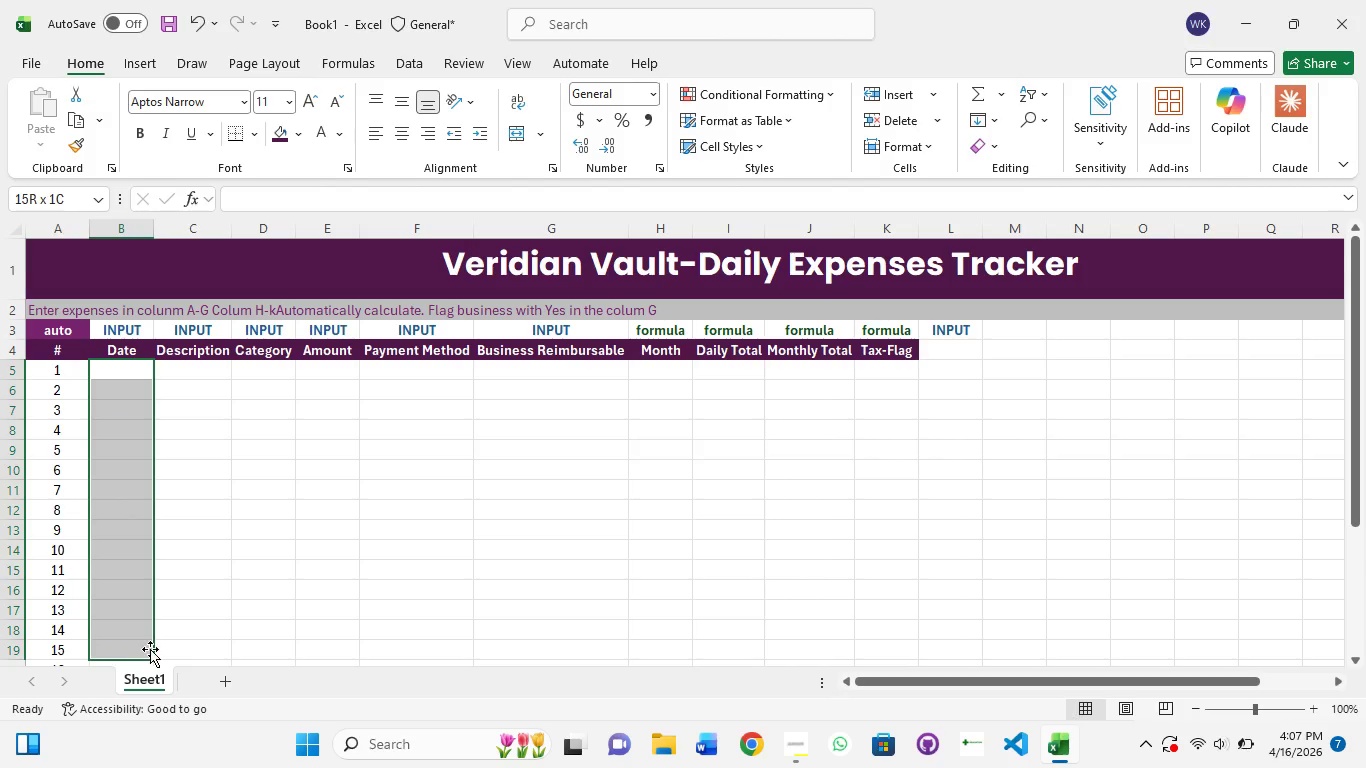 
hold_key(key=ShiftLeft, duration=1.5)
 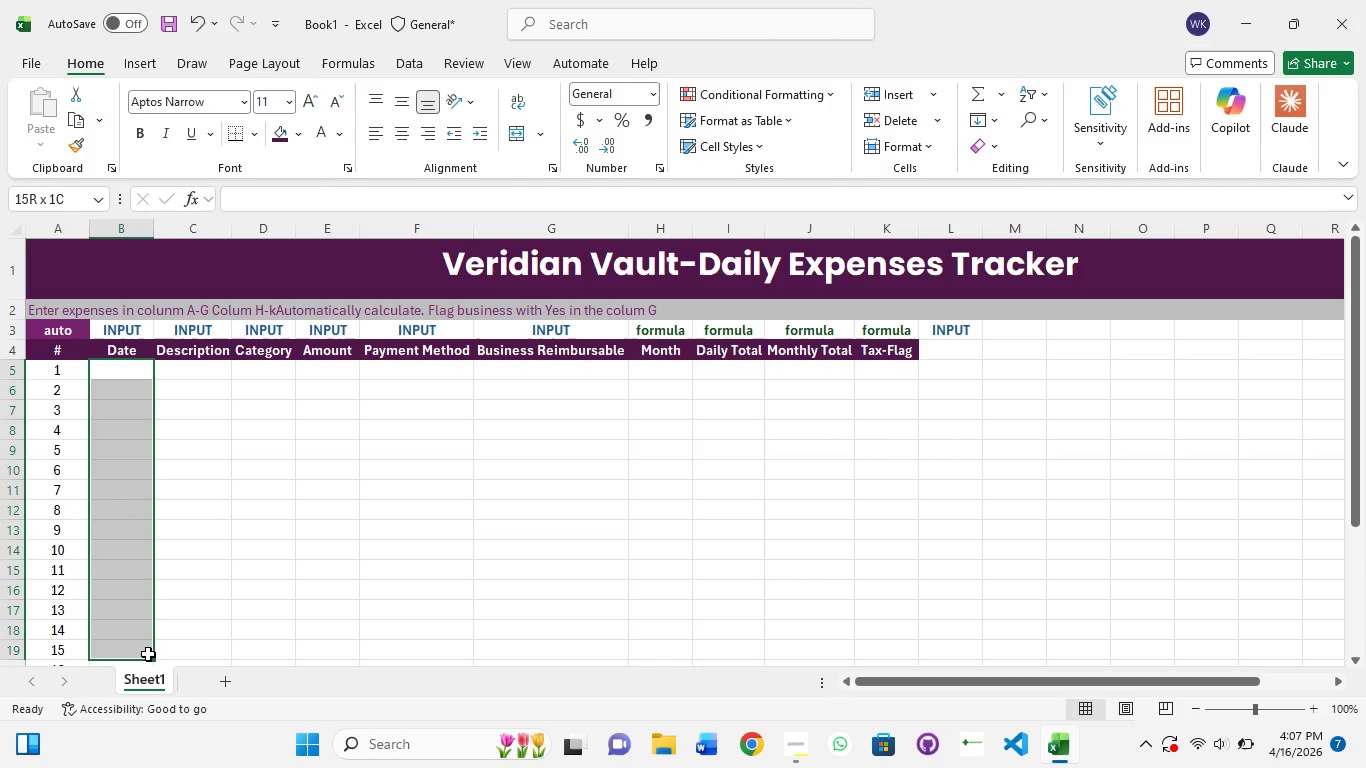 
hold_key(key=ShiftLeft, duration=0.73)
left_click([148, 654])
 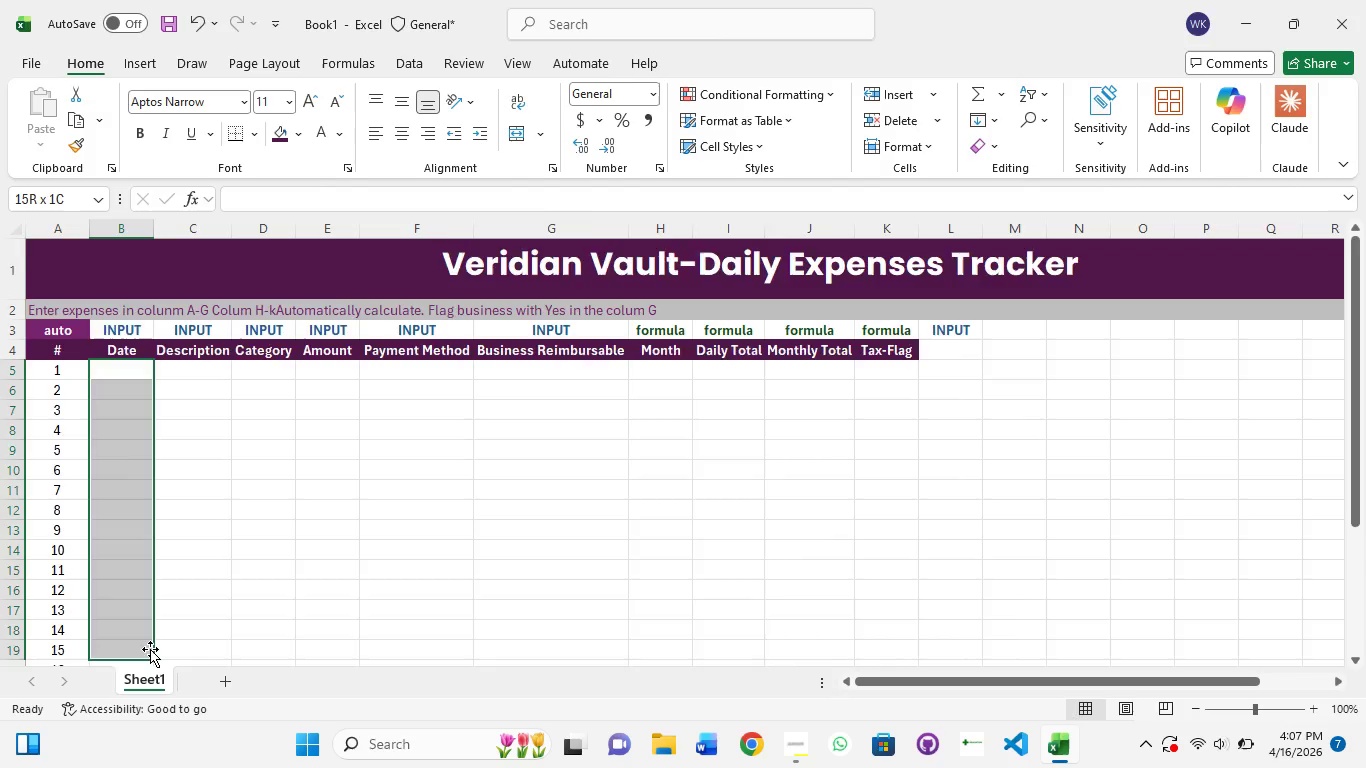 
scroll: coordinate [150, 649], scroll_direction: down, amount: 3.0
 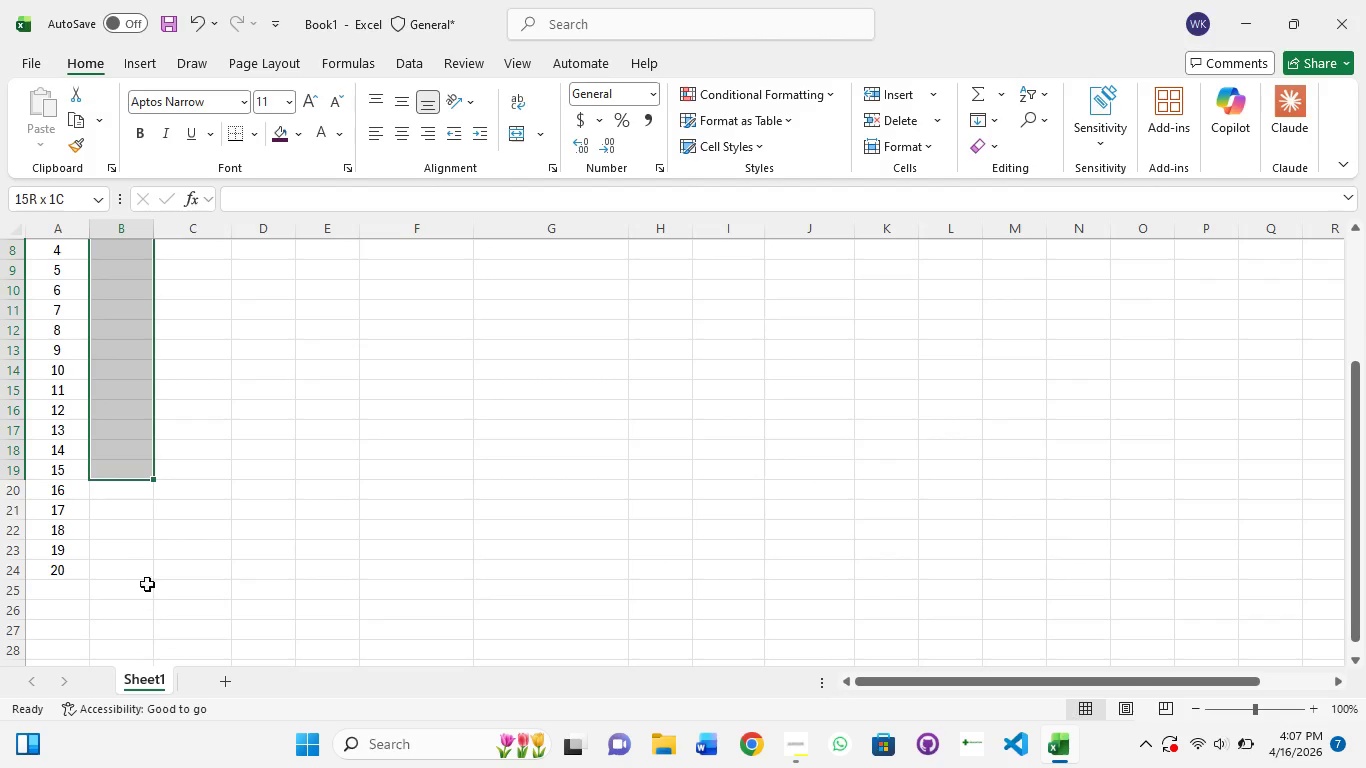 
hold_key(key=ShiftLeft, duration=1.09)
left_click([118, 573])
 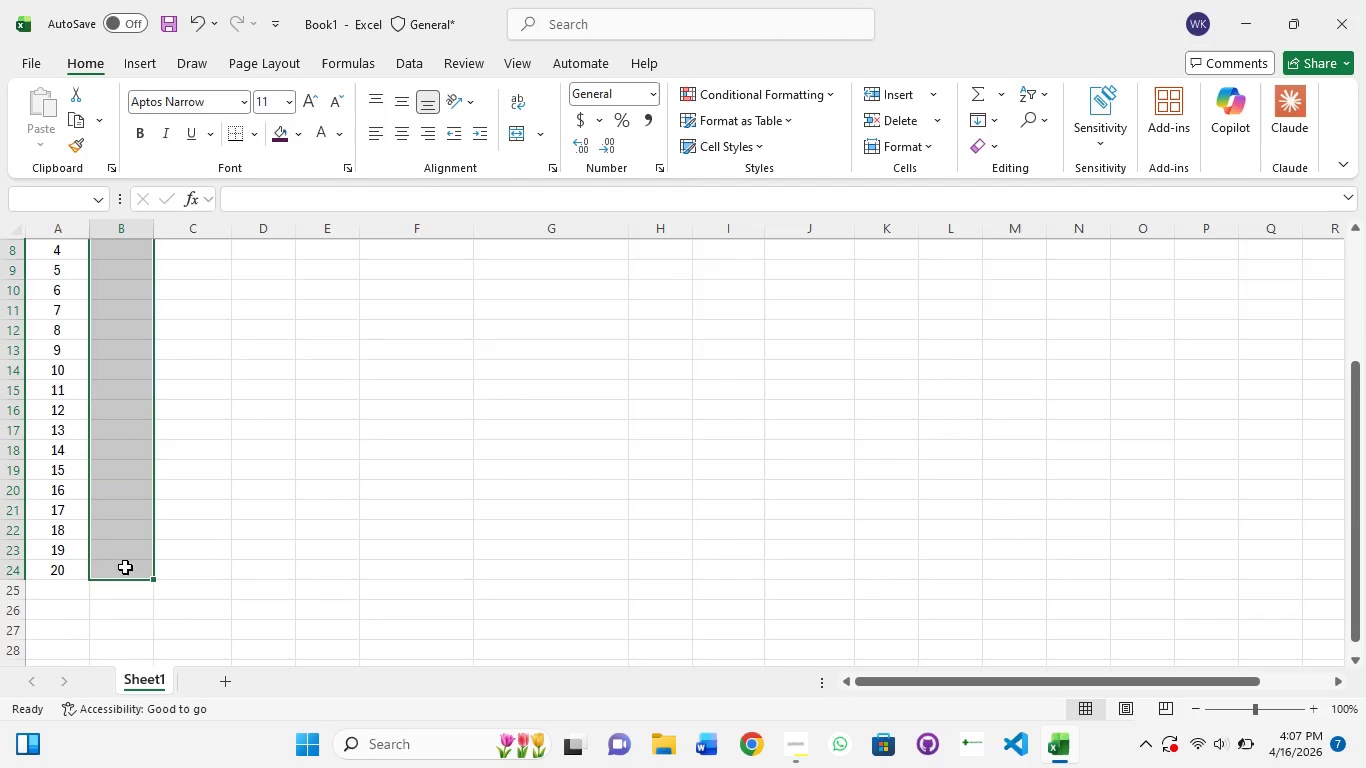 
scroll: coordinate [139, 537], scroll_direction: up, amount: 3.0
 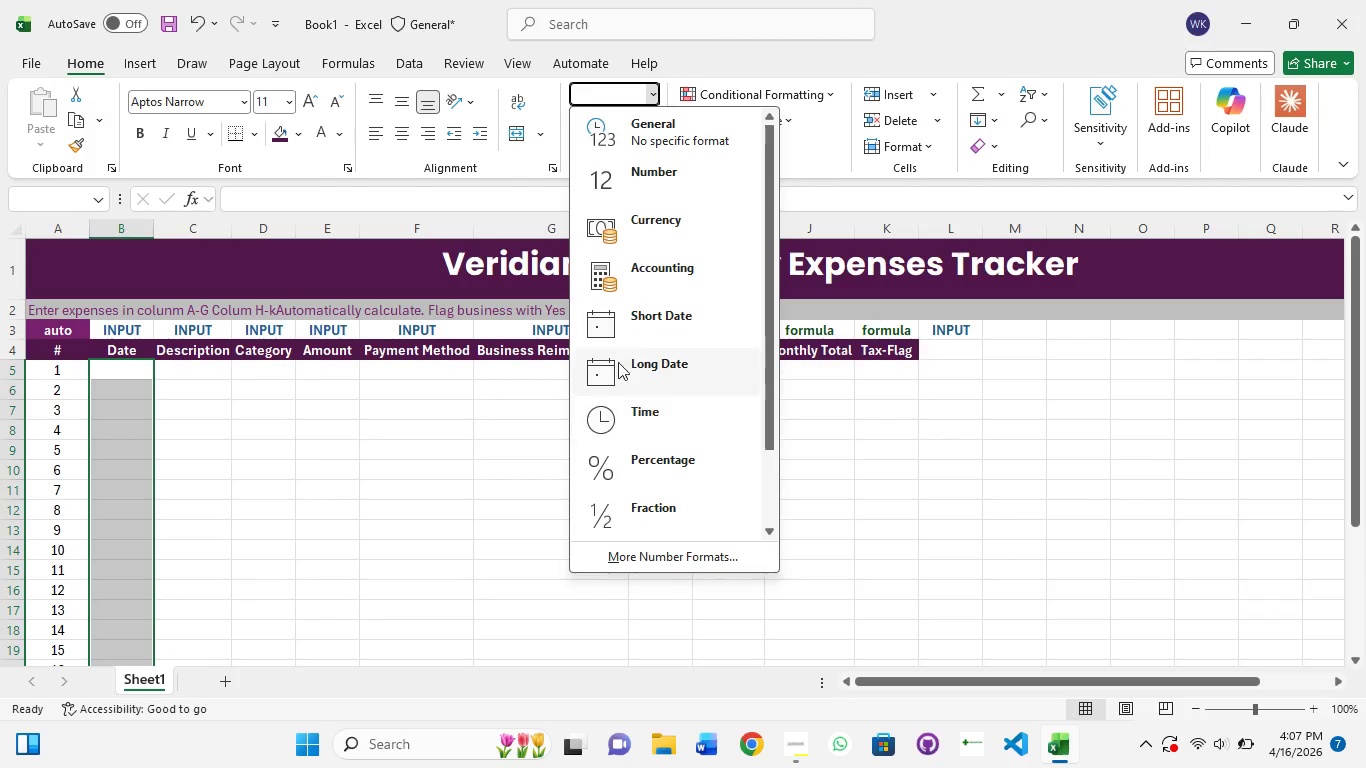 
left_click([643, 319])
 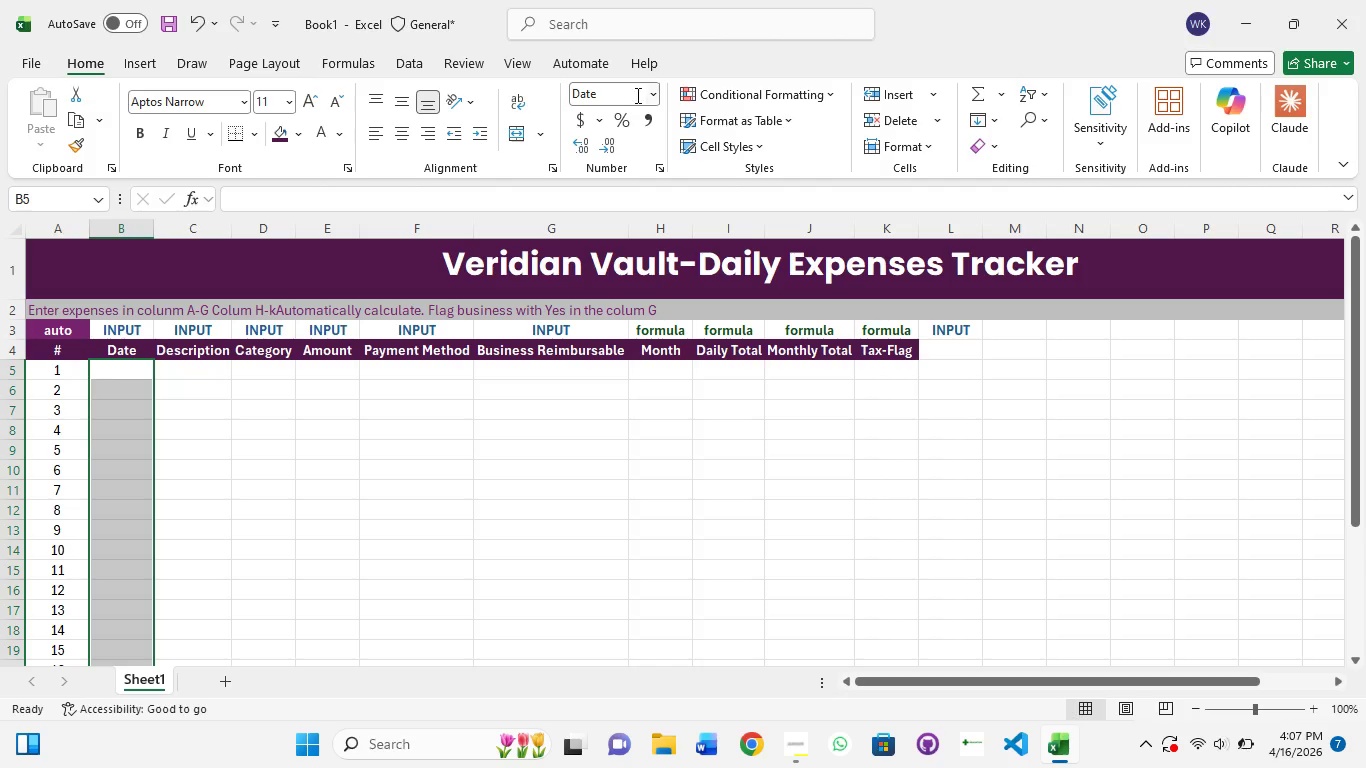 
left_click([646, 94])
 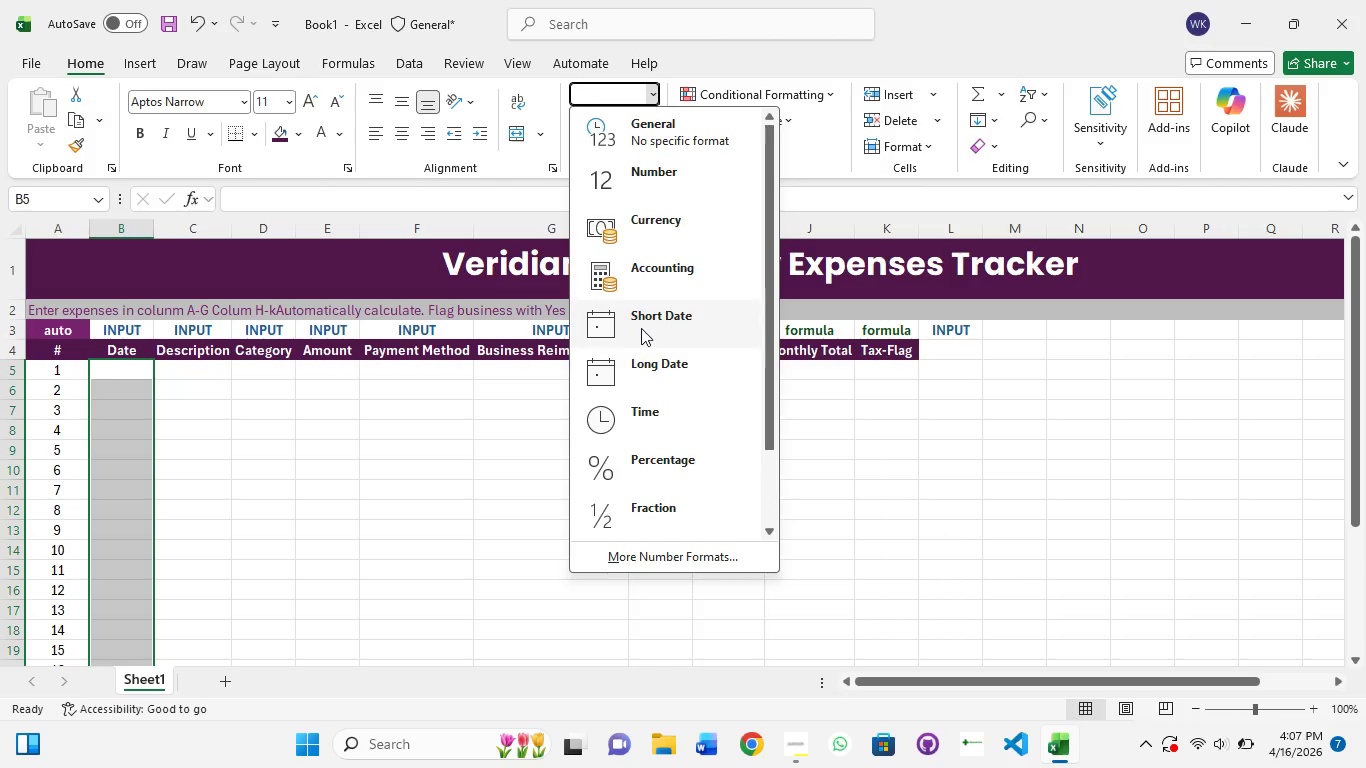 
left_click([641, 328])
 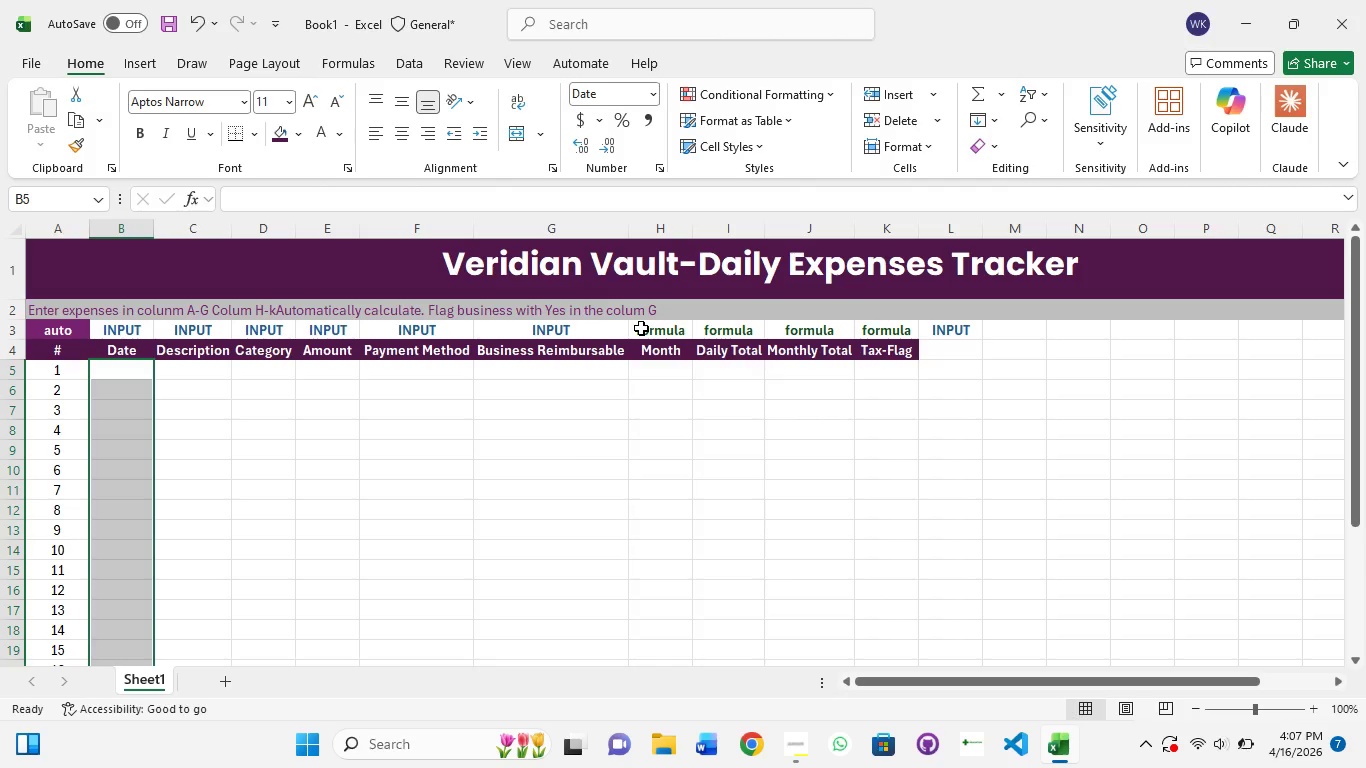 
left_click([641, 328])
 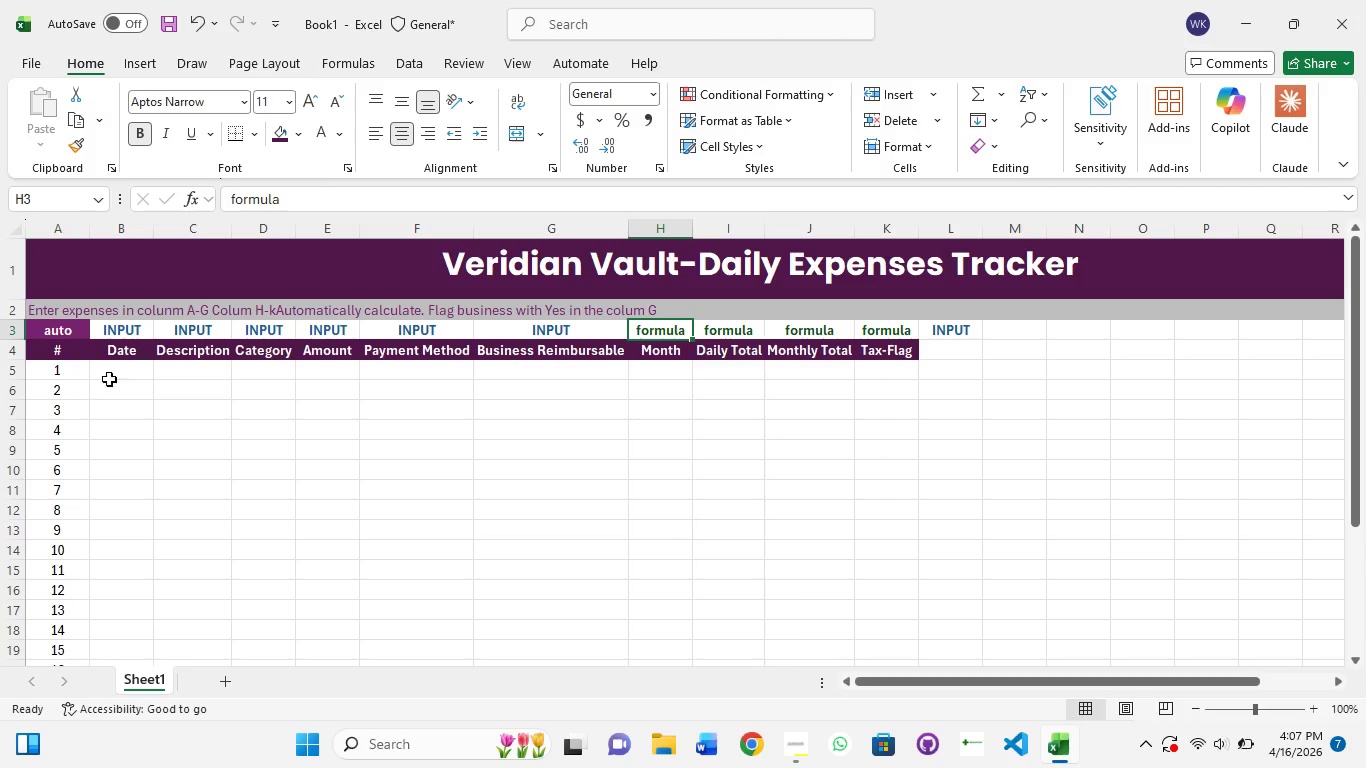 
left_click([127, 373])
 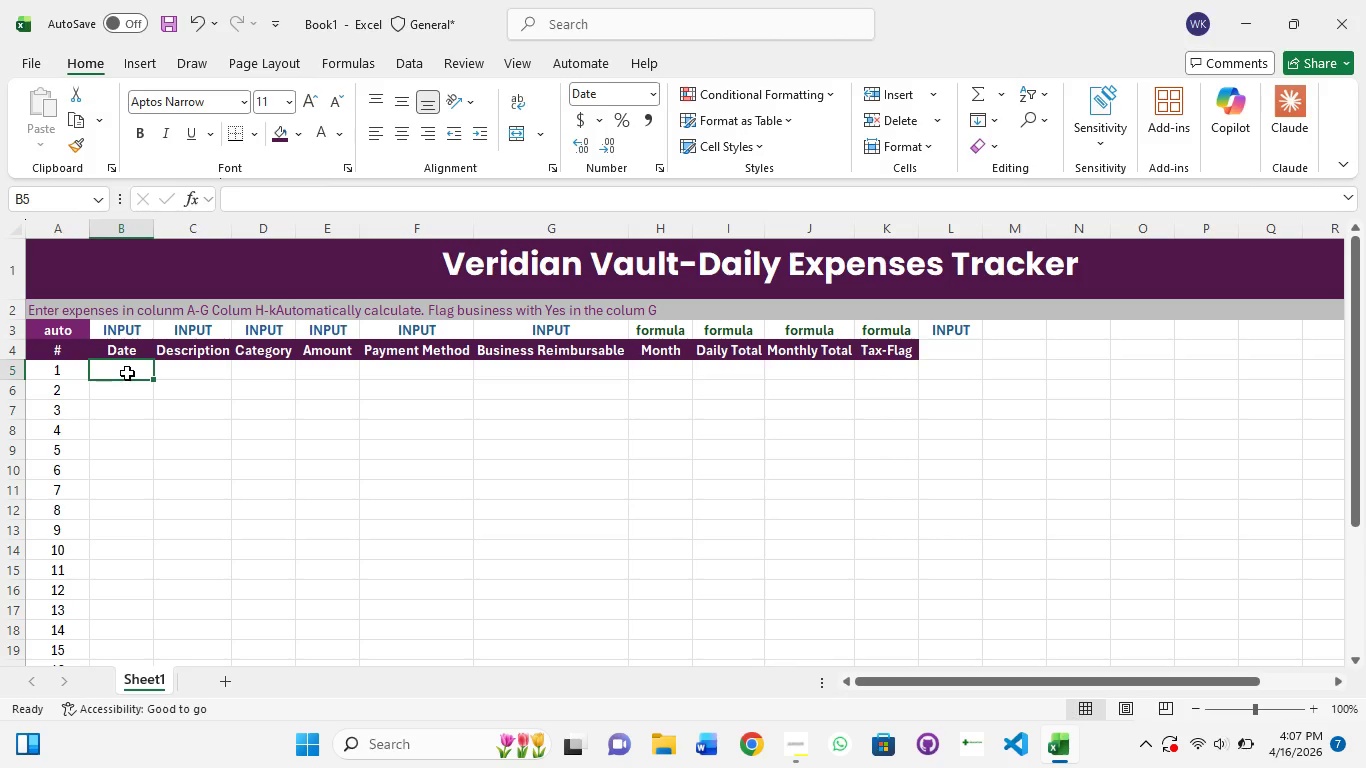 
double_click([127, 373])
 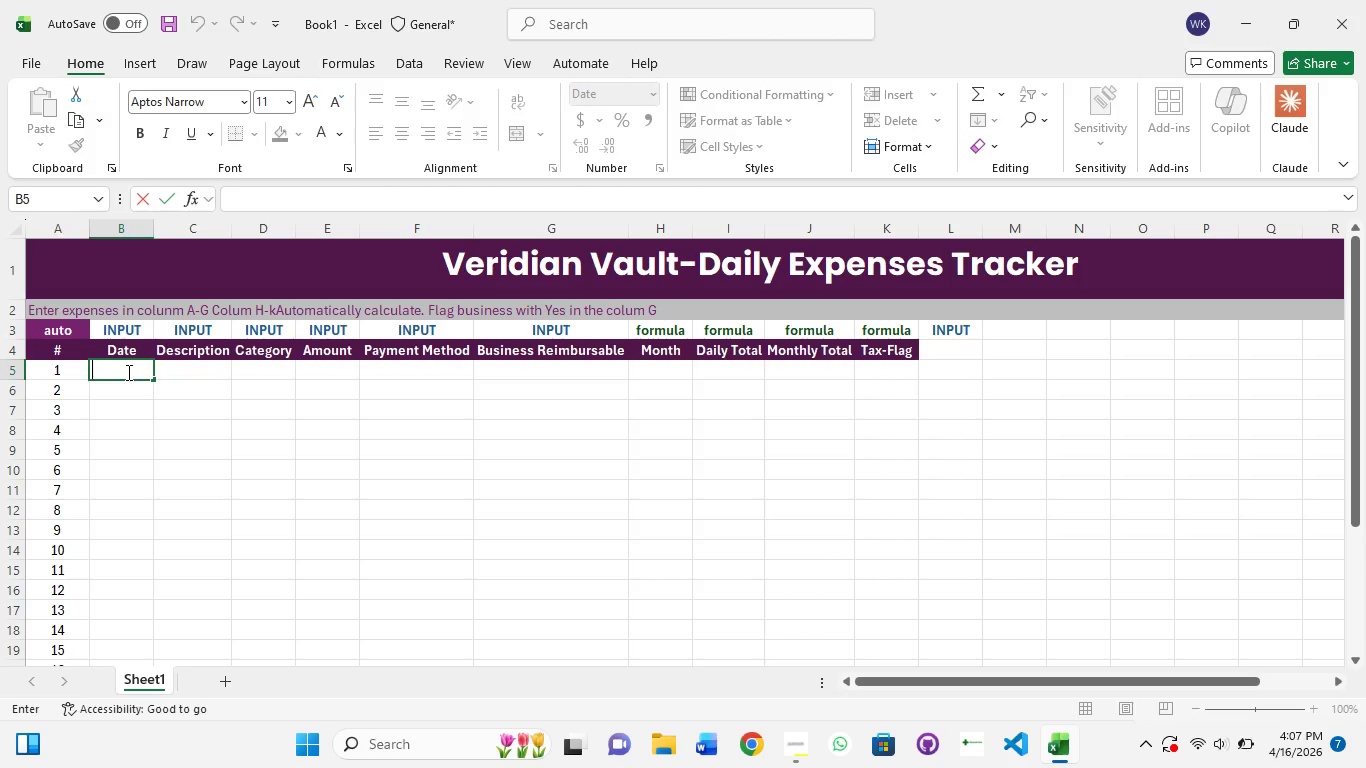 
wait(21.78)
 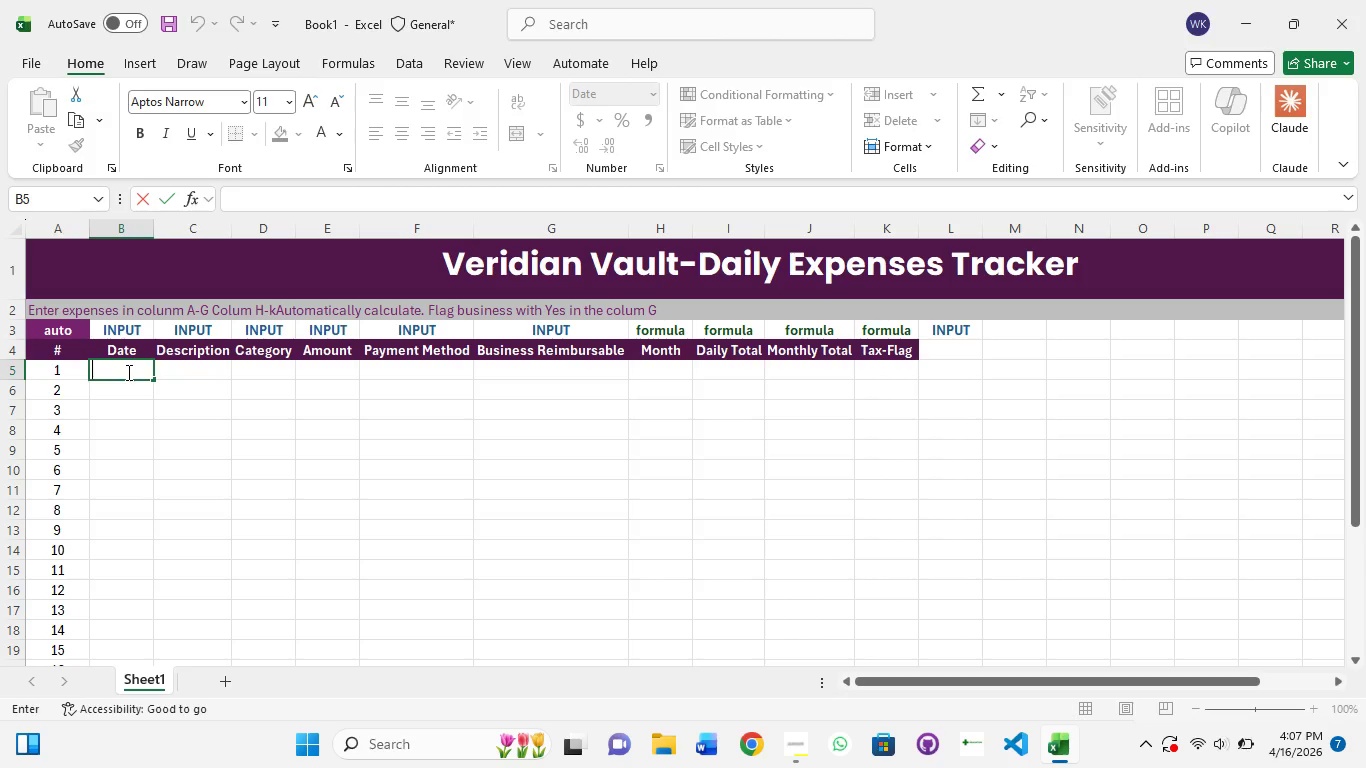 
left_click([123, 374])
 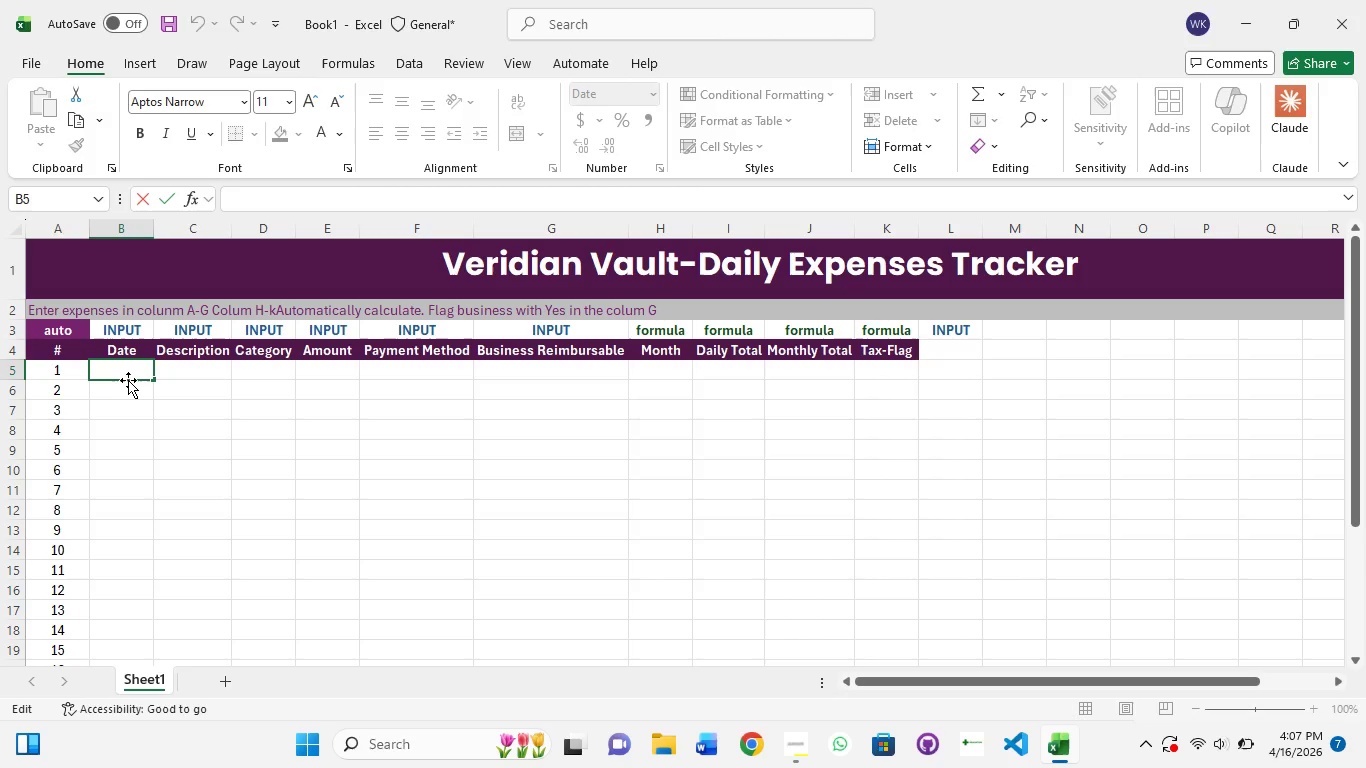 
key(4)
 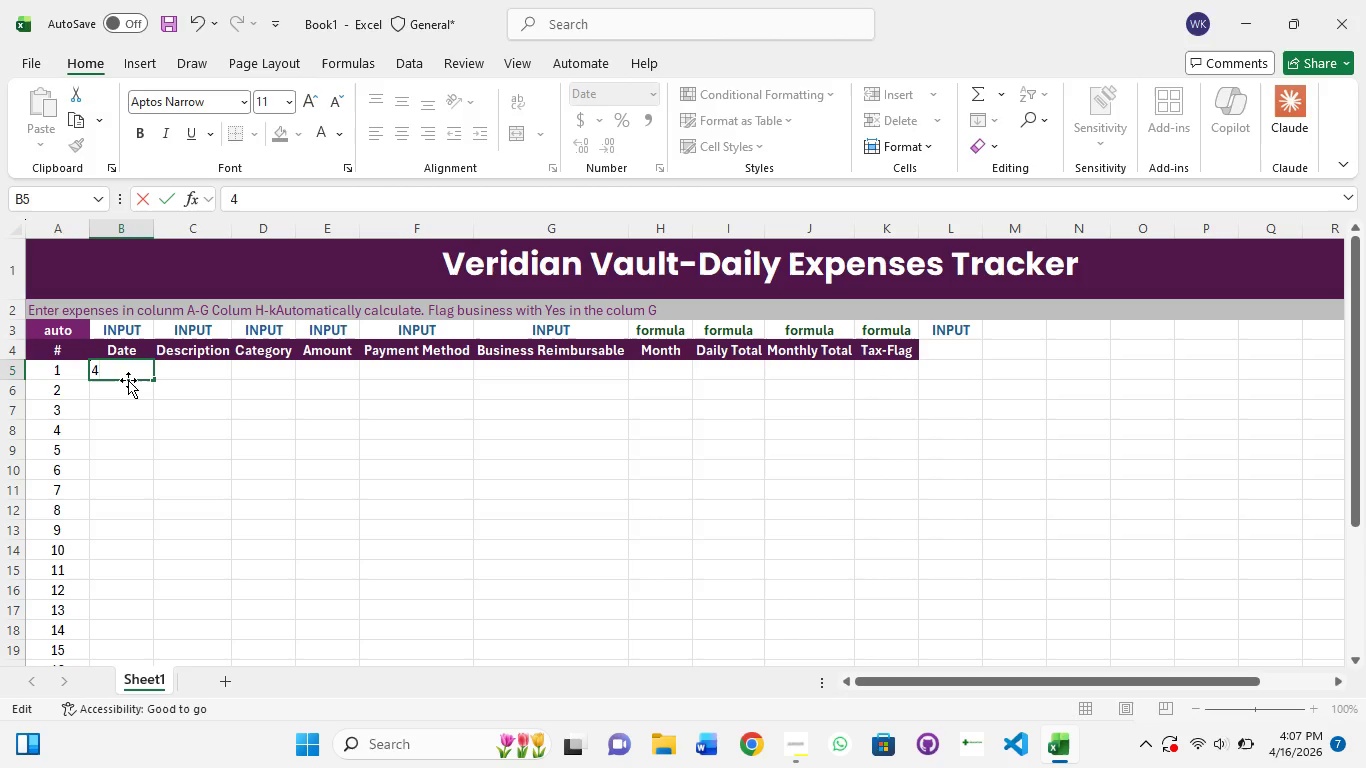 
key(Minus)
 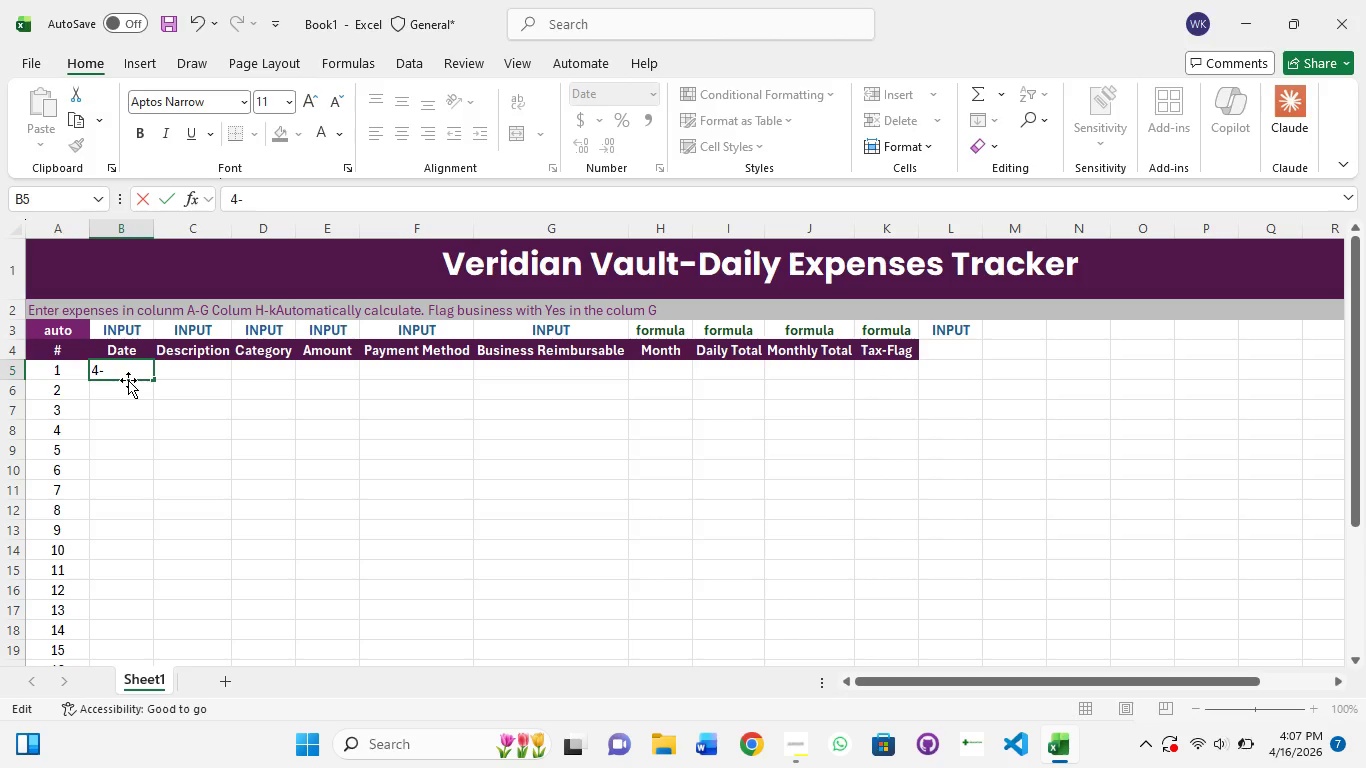 
key(1)
 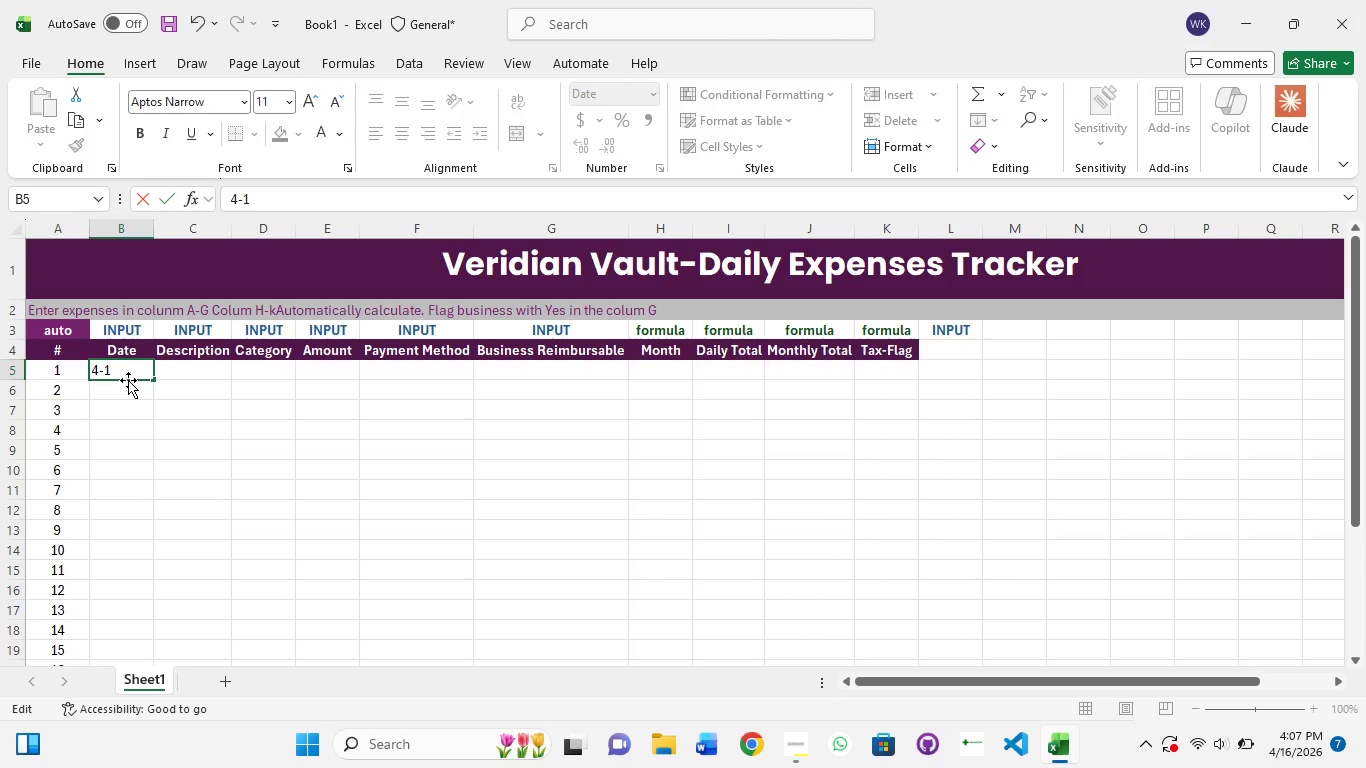 
key(Backspace)
 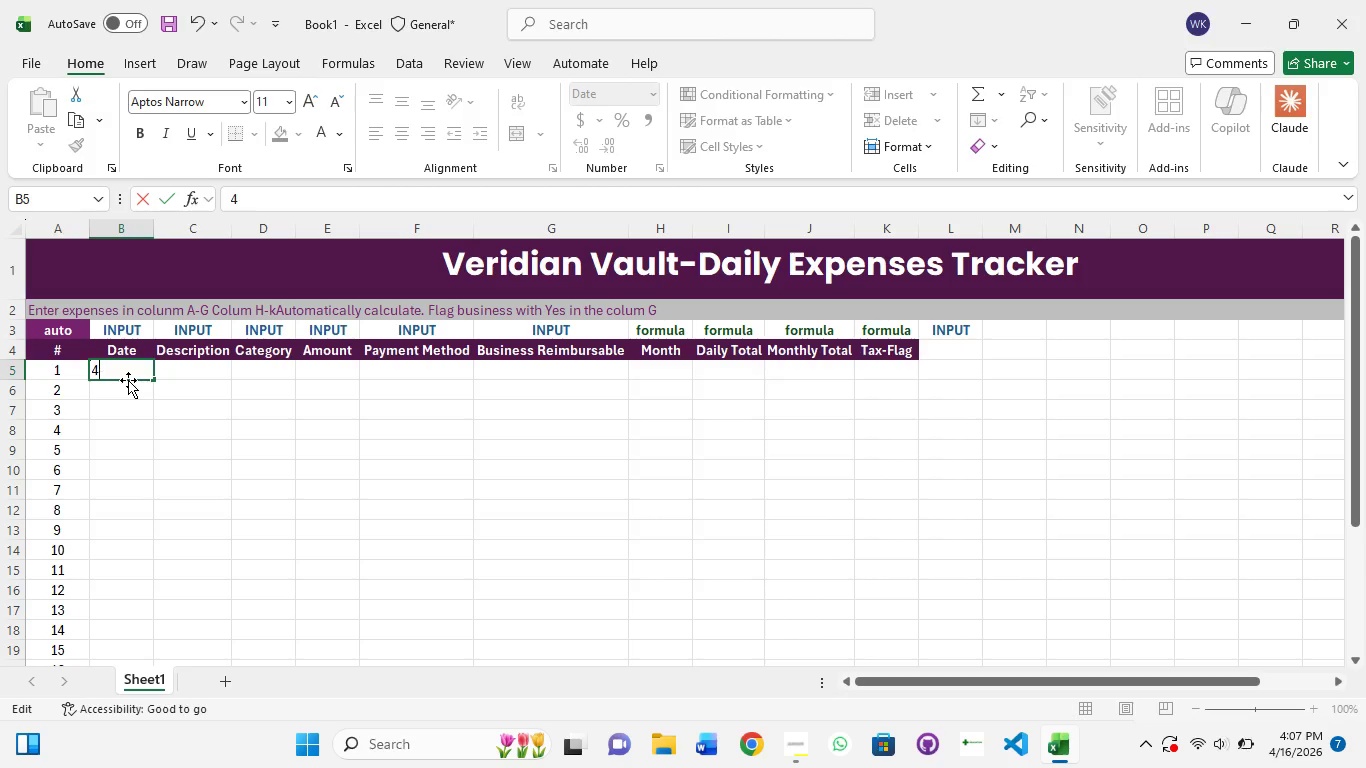 
key(Backspace)
 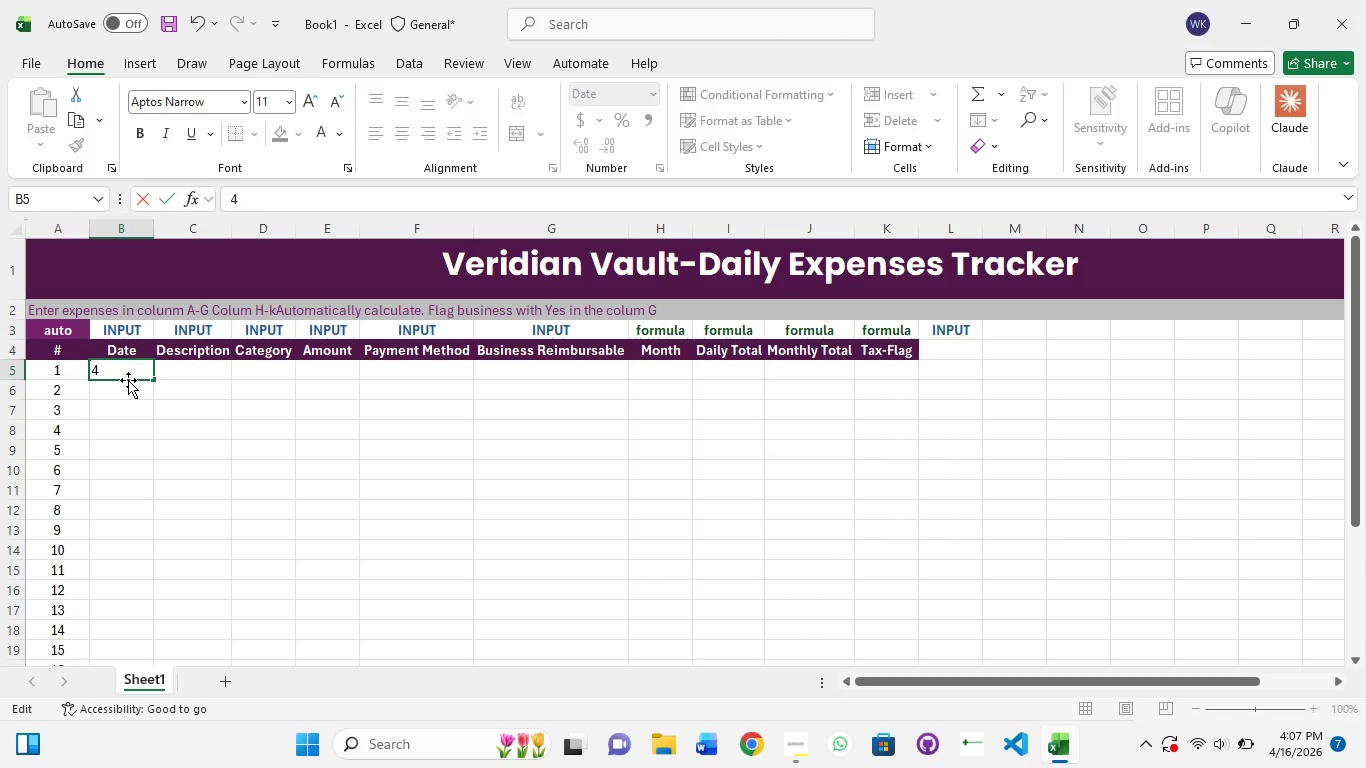 
key(Slash)
 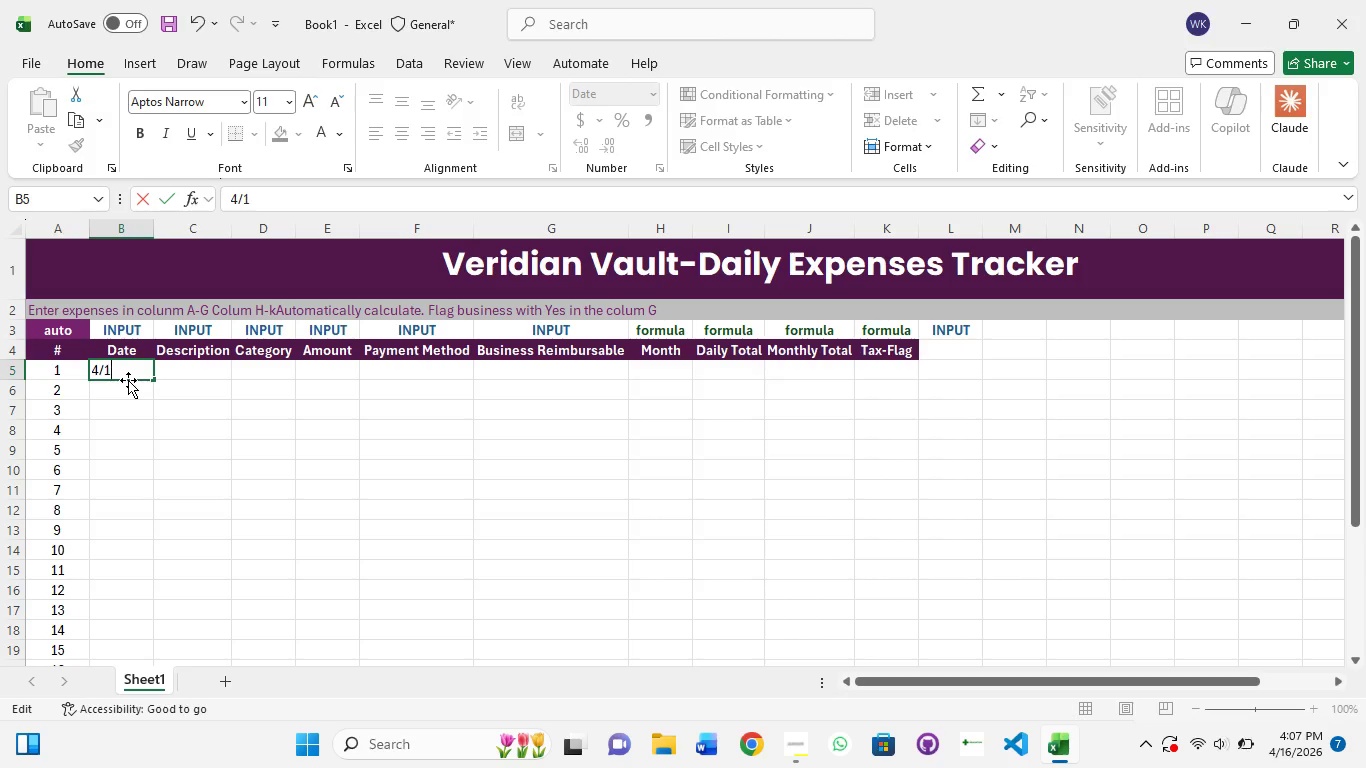 
key(1)
 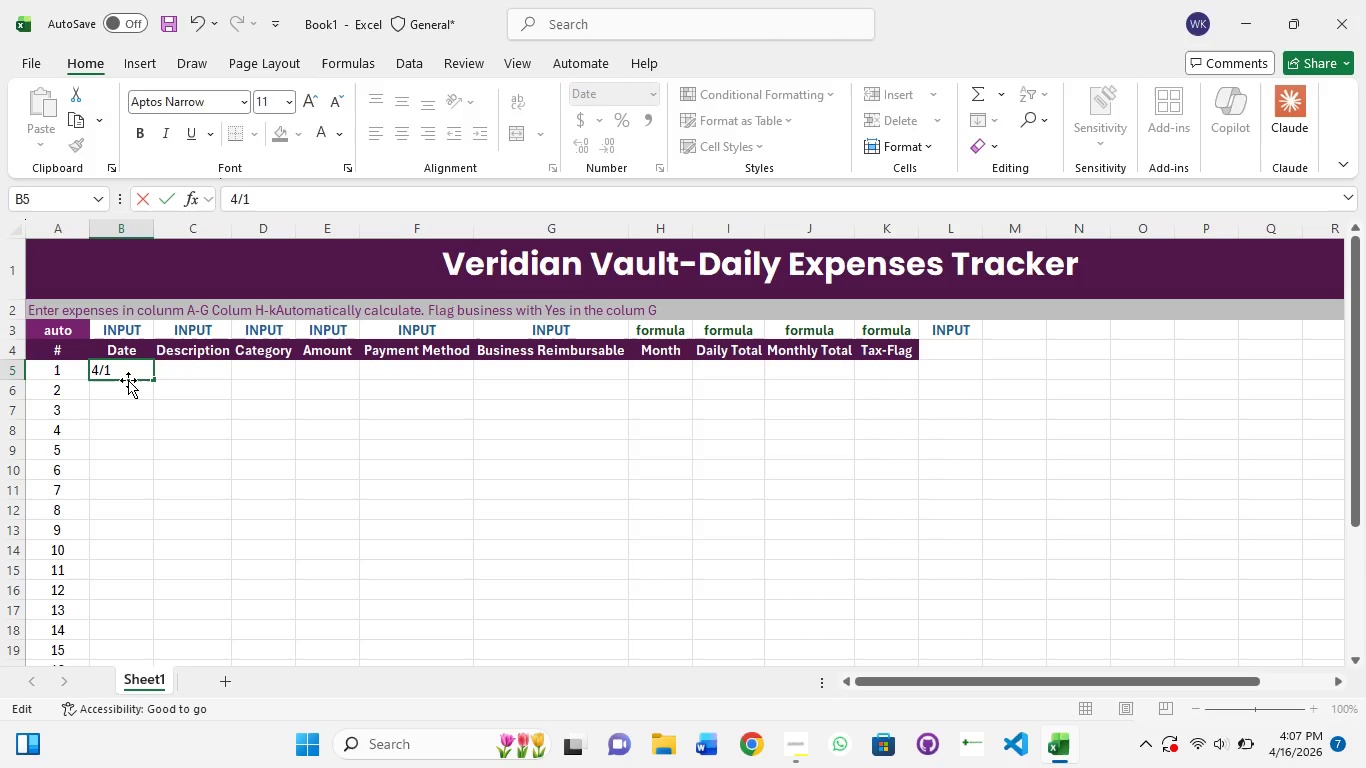 
type(/2025)
 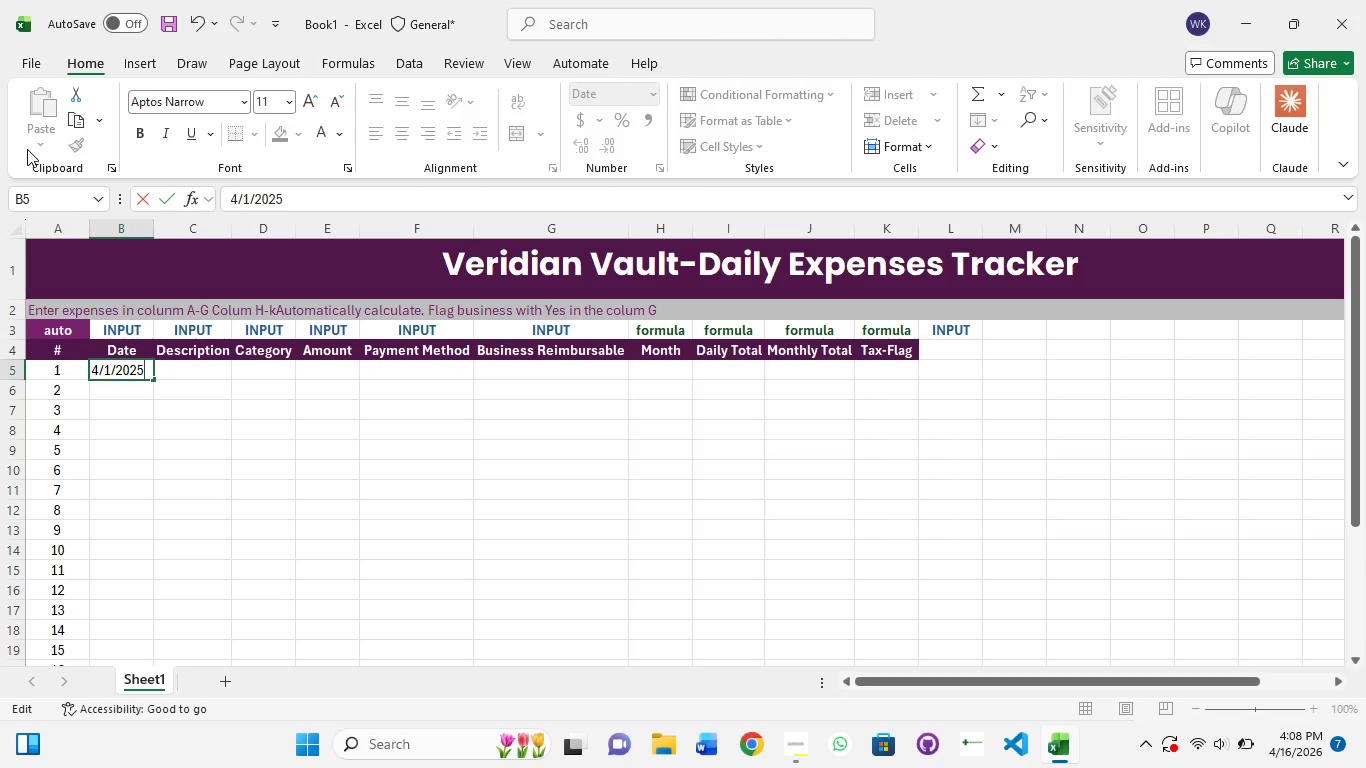 
key(Enter)
 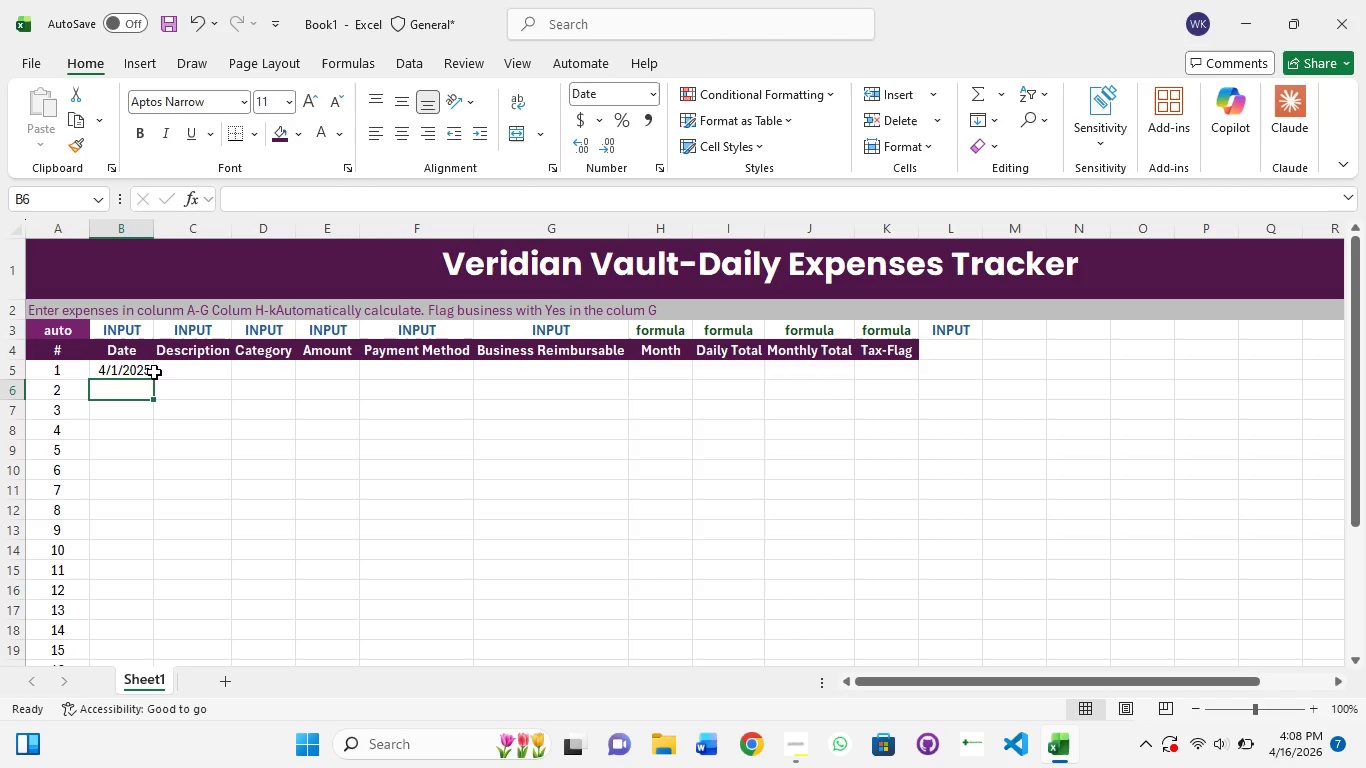 
left_click([111, 373])
 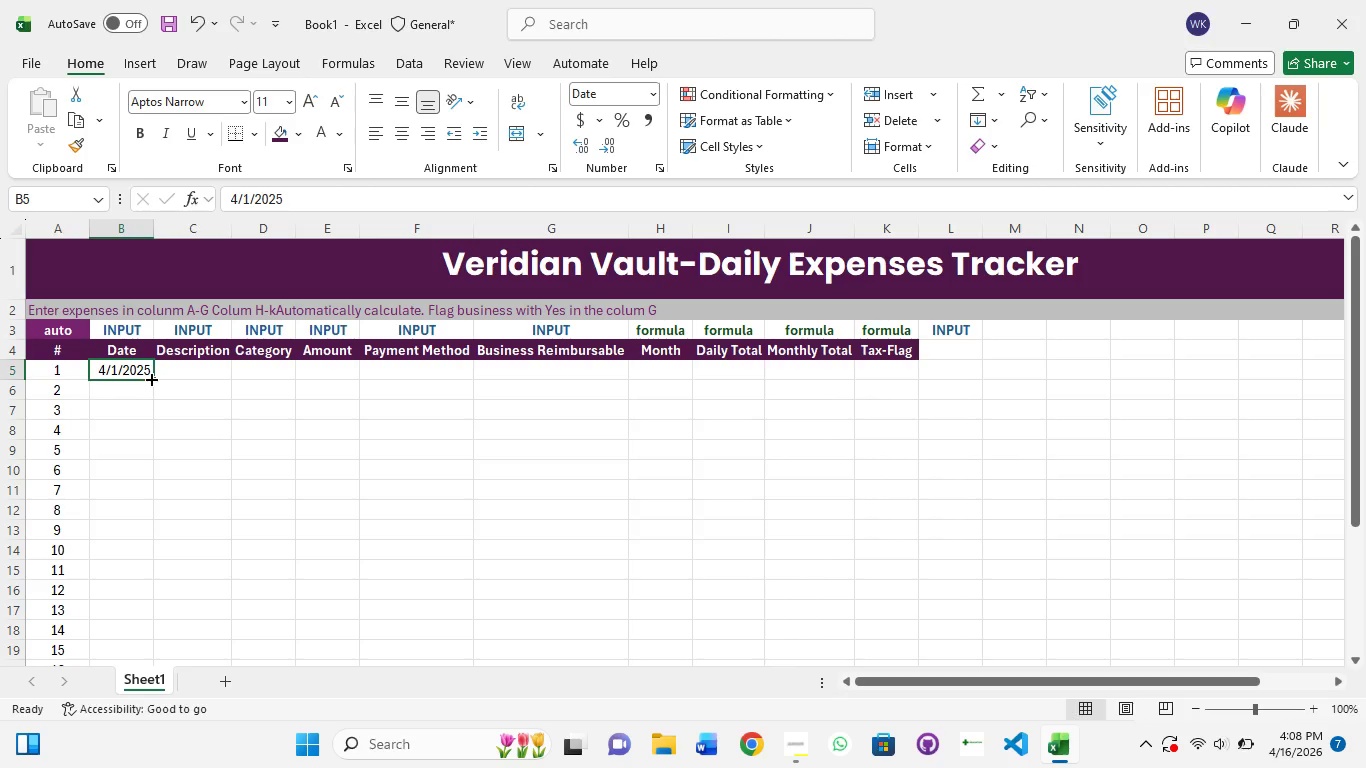 
left_click_drag(start_coordinate=[150, 378], to_coordinate=[151, 404])
 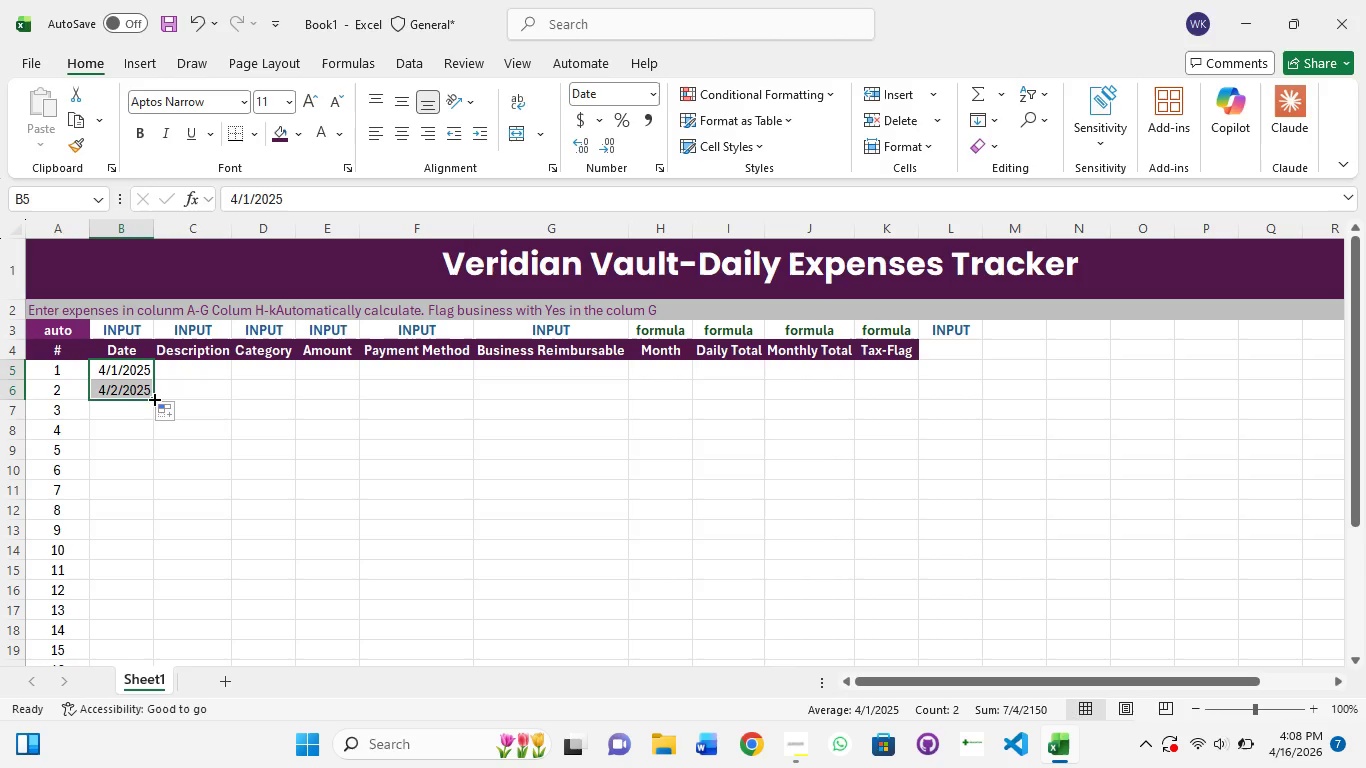 
left_click_drag(start_coordinate=[153, 398], to_coordinate=[174, 532])
 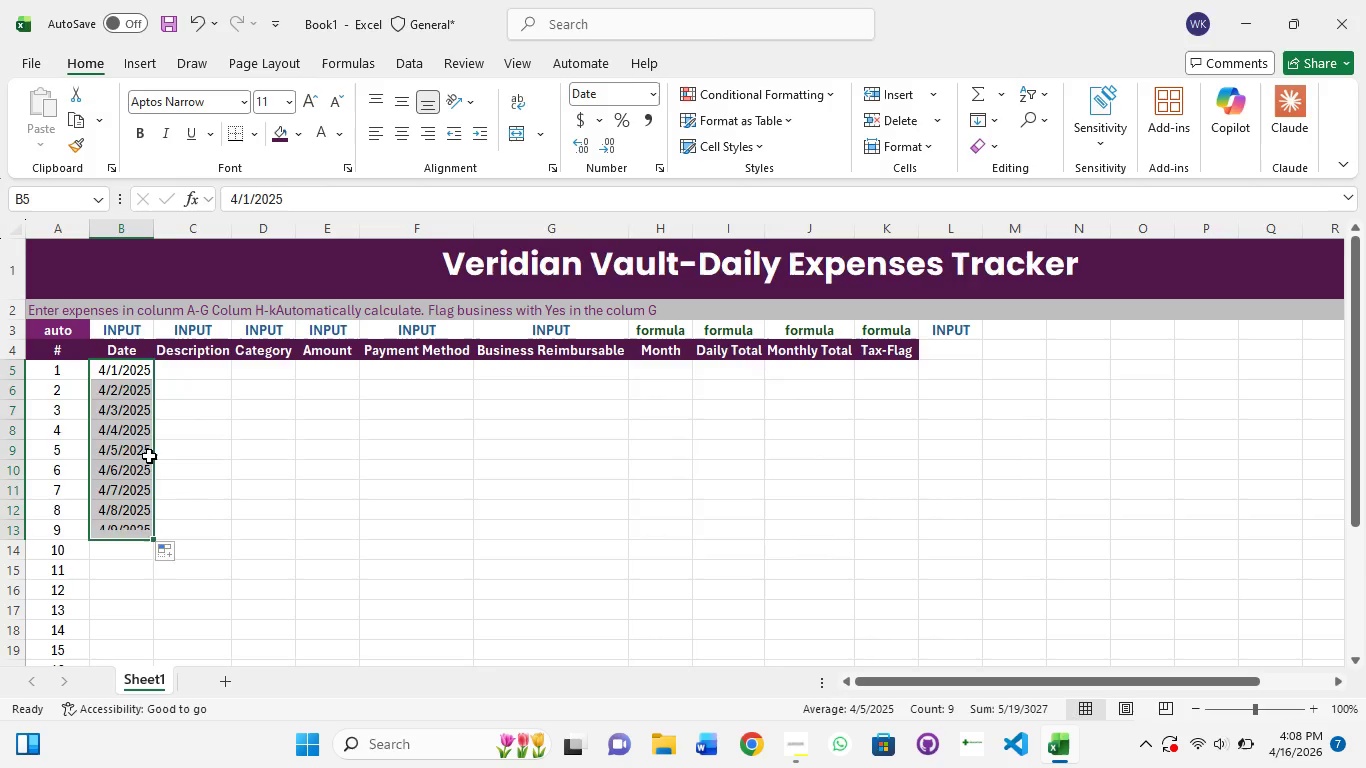 
scroll: coordinate [149, 456], scroll_direction: down, amount: 3.0
 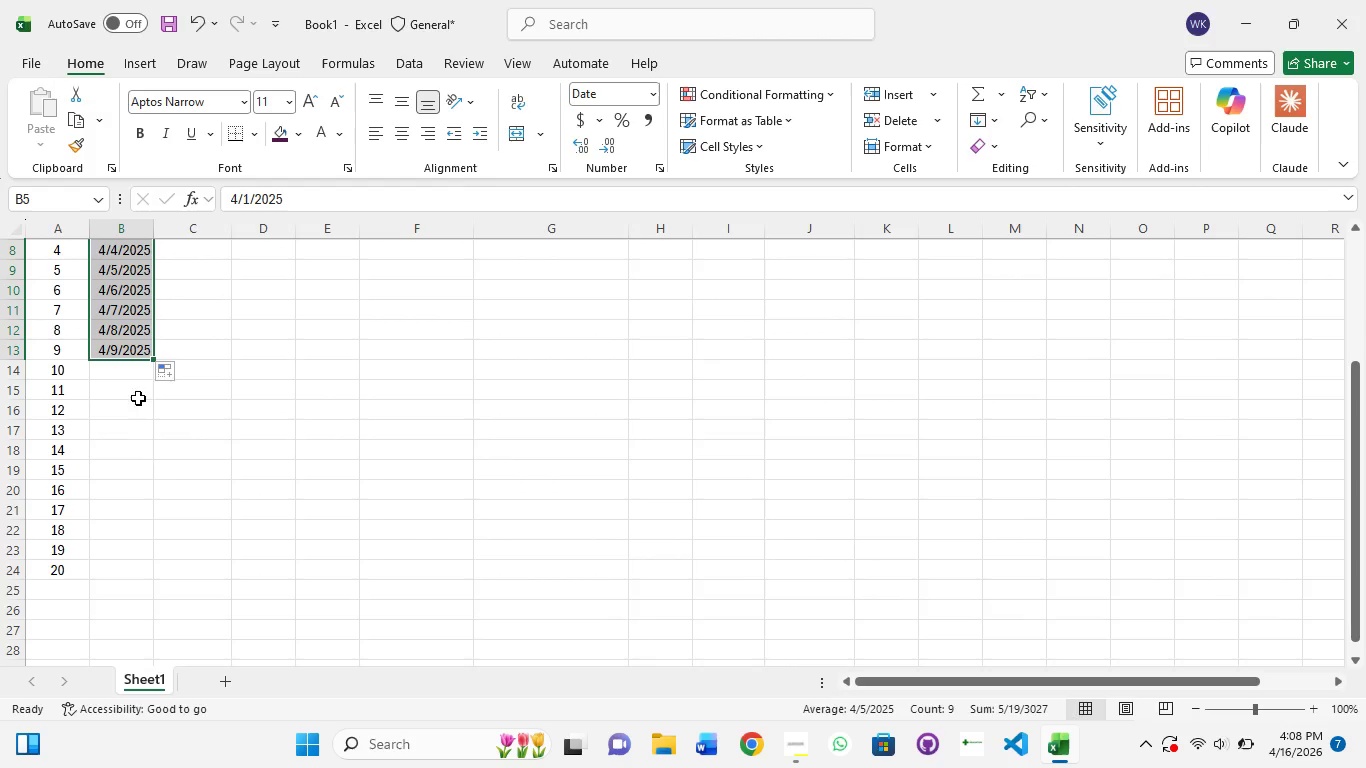 
mouse_move([153, 352])
 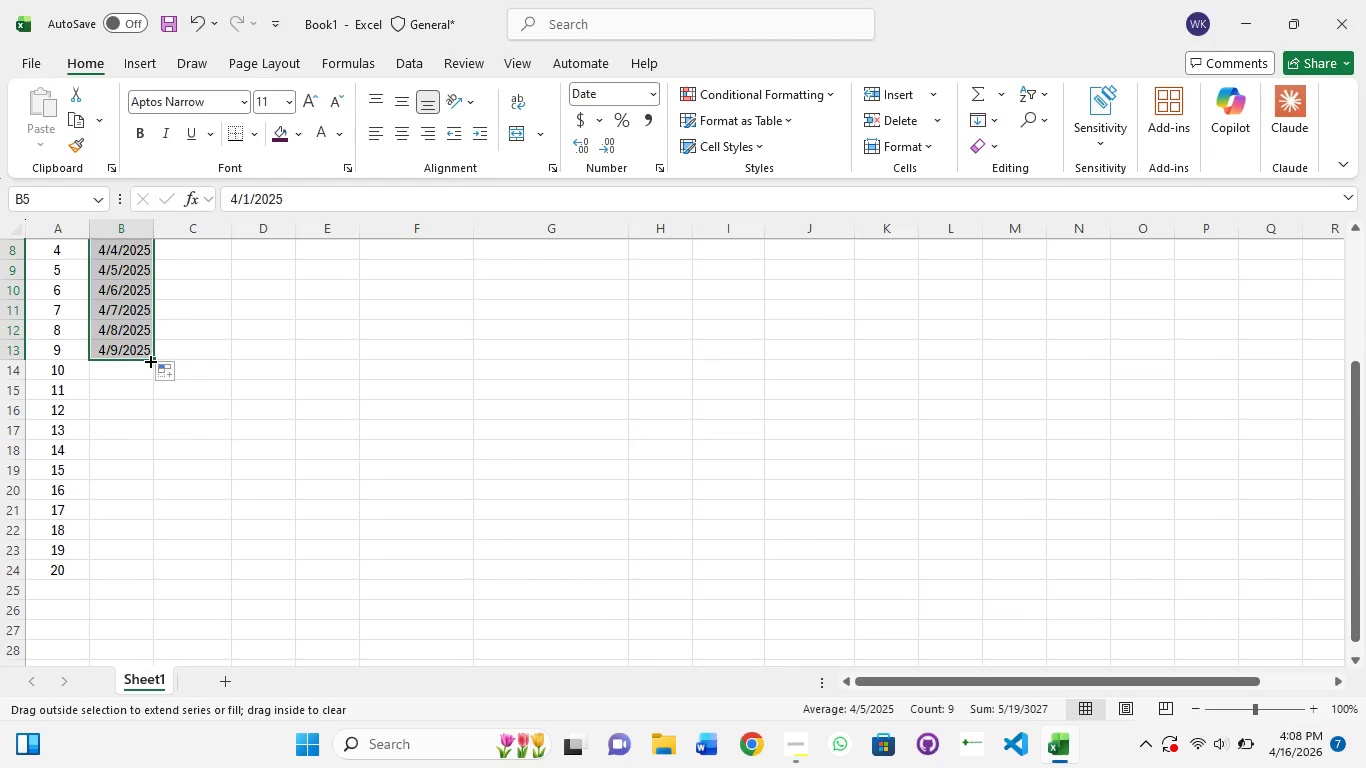 
left_click_drag(start_coordinate=[149, 360], to_coordinate=[153, 570])
 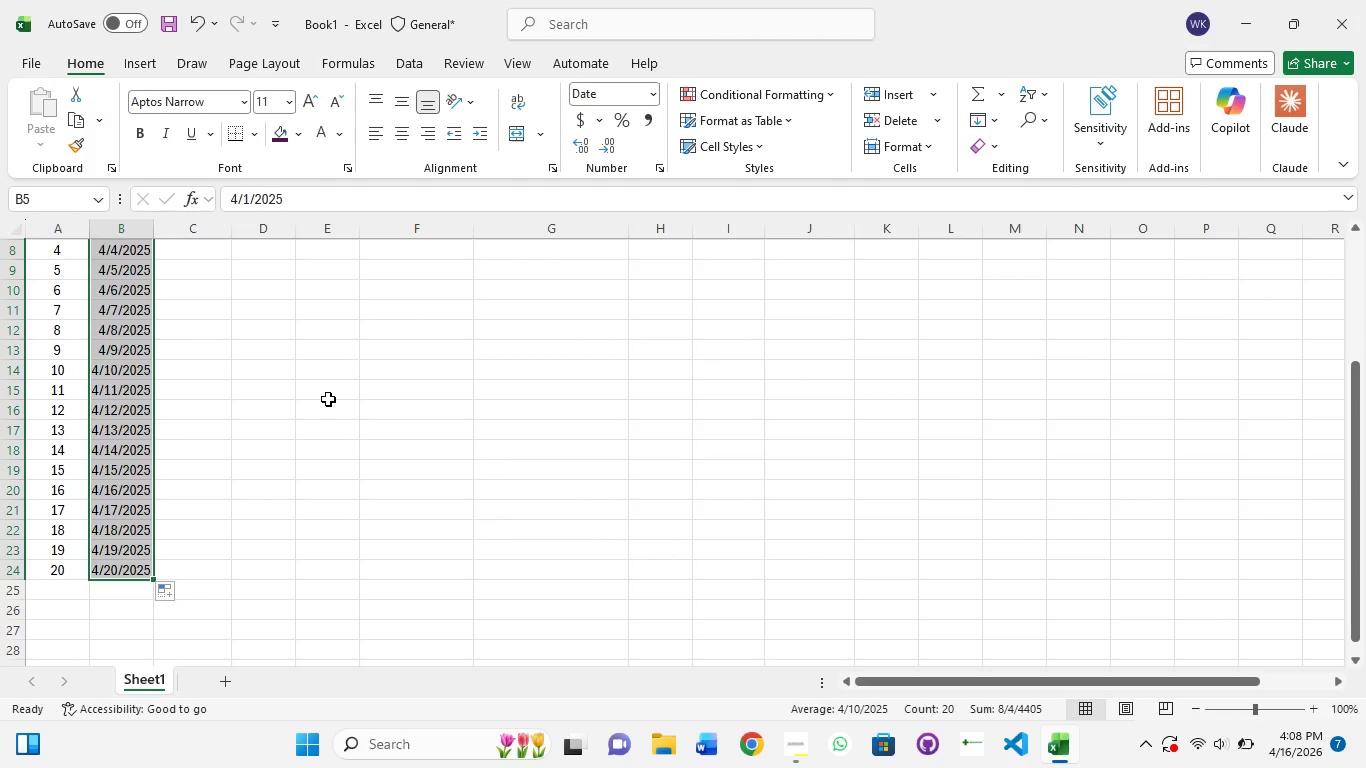 
left_click([328, 399])
 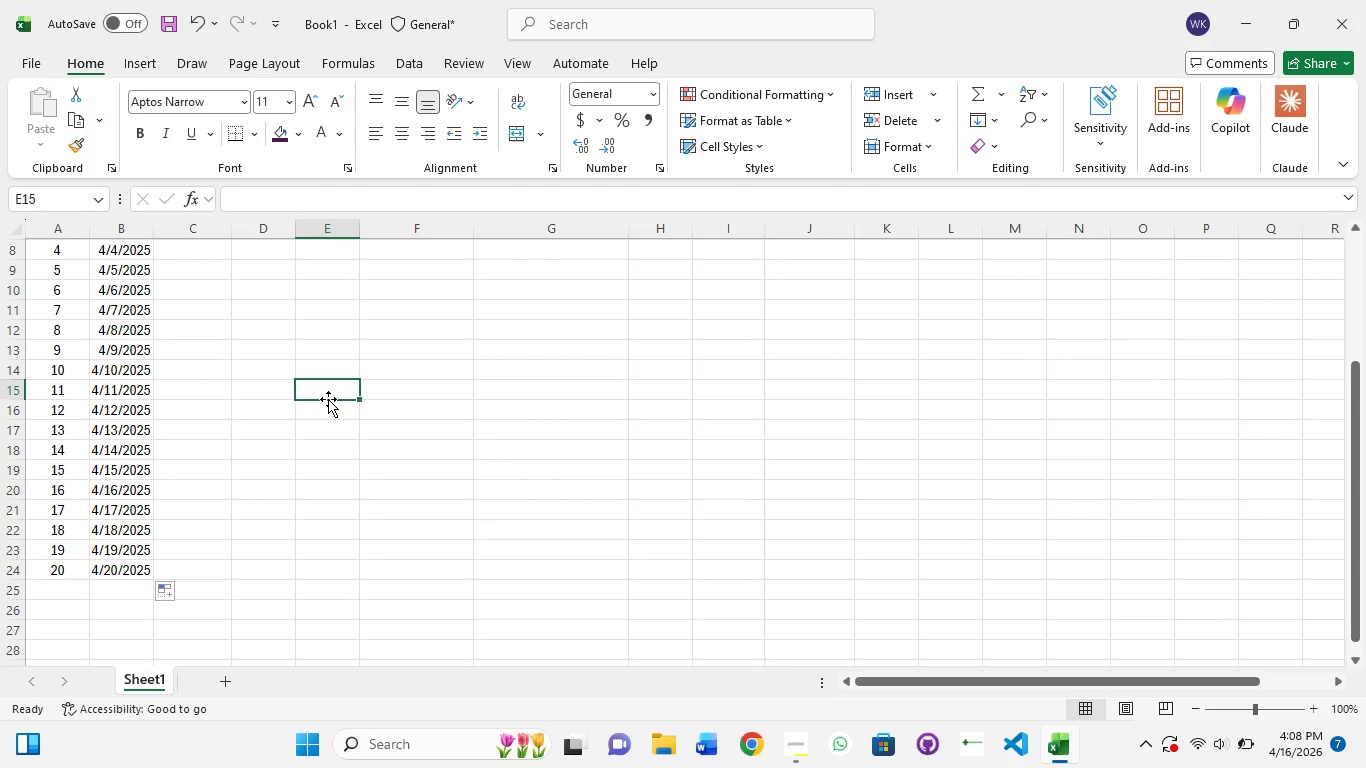 
scroll: coordinate [328, 399], scroll_direction: up, amount: 4.0
 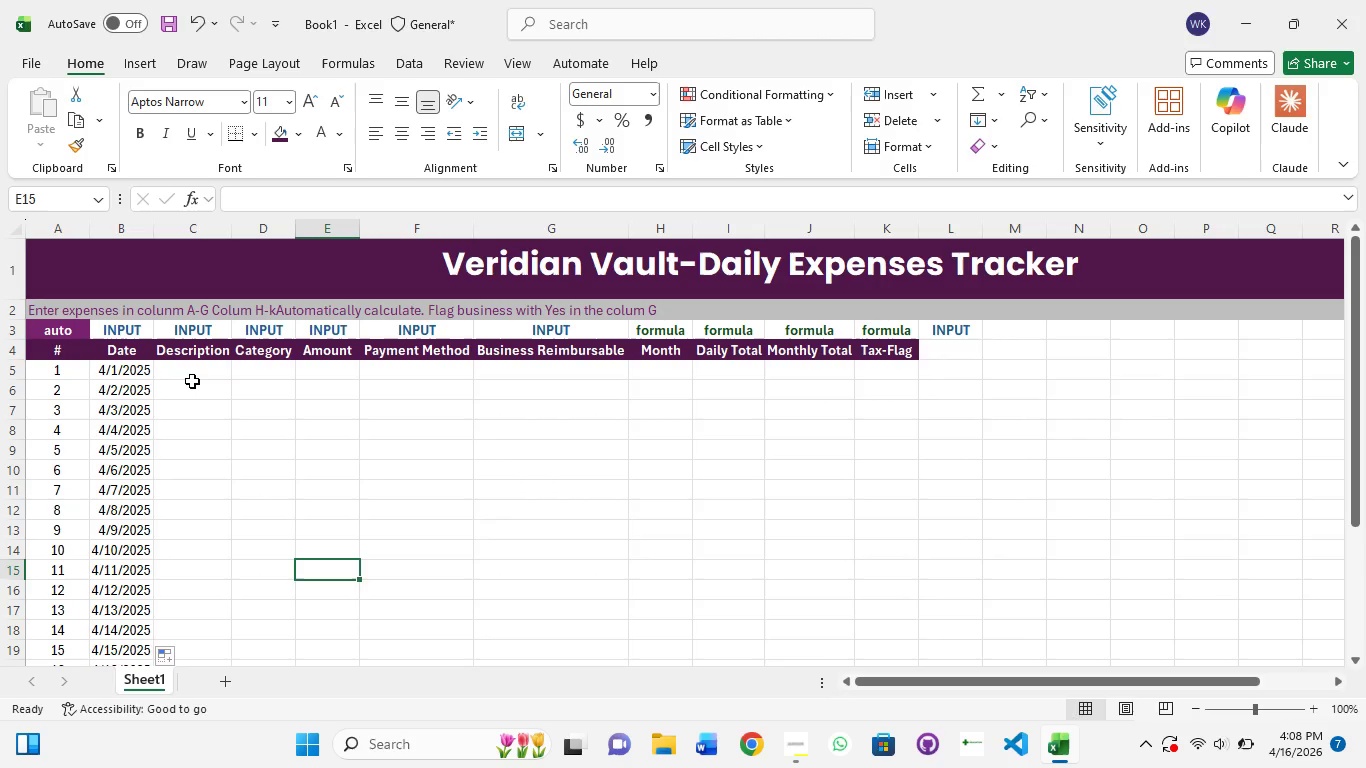 
left_click([193, 379])
 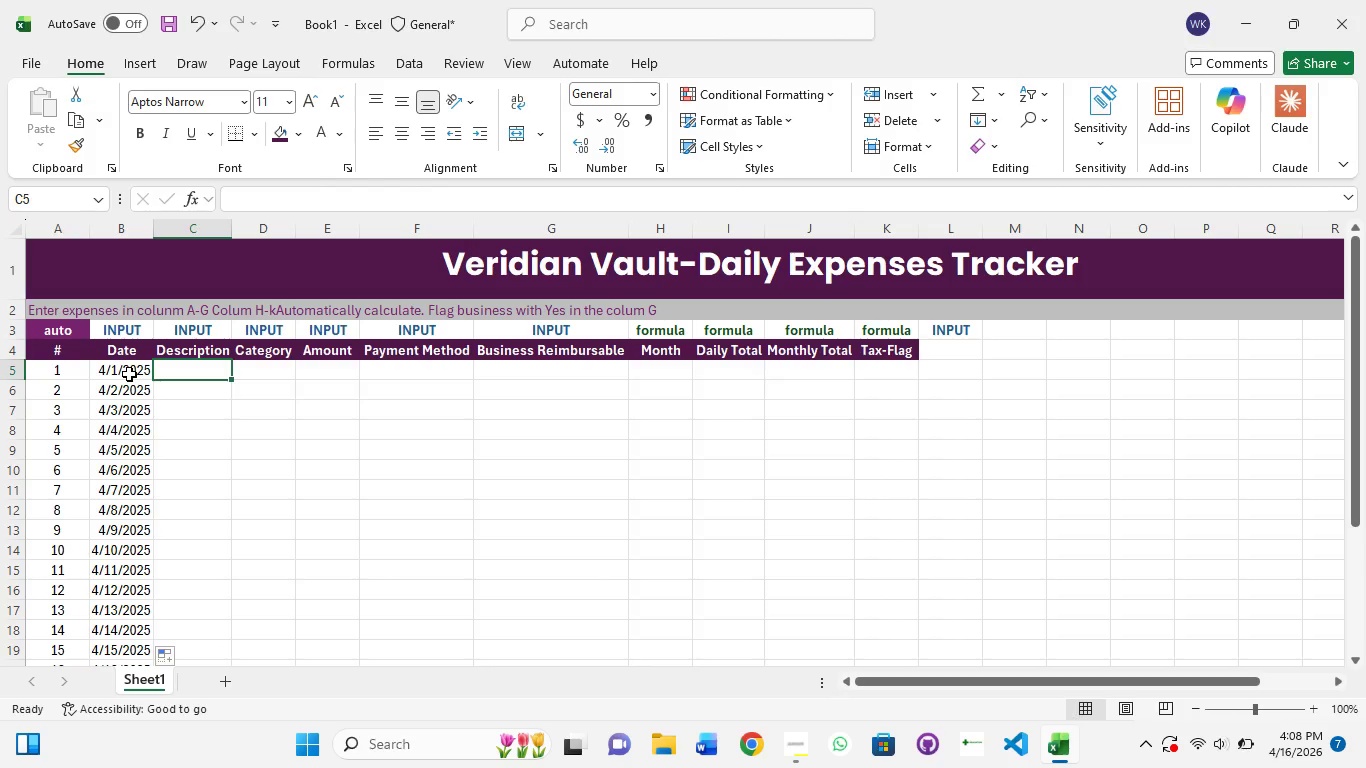 
left_click([129, 374])
 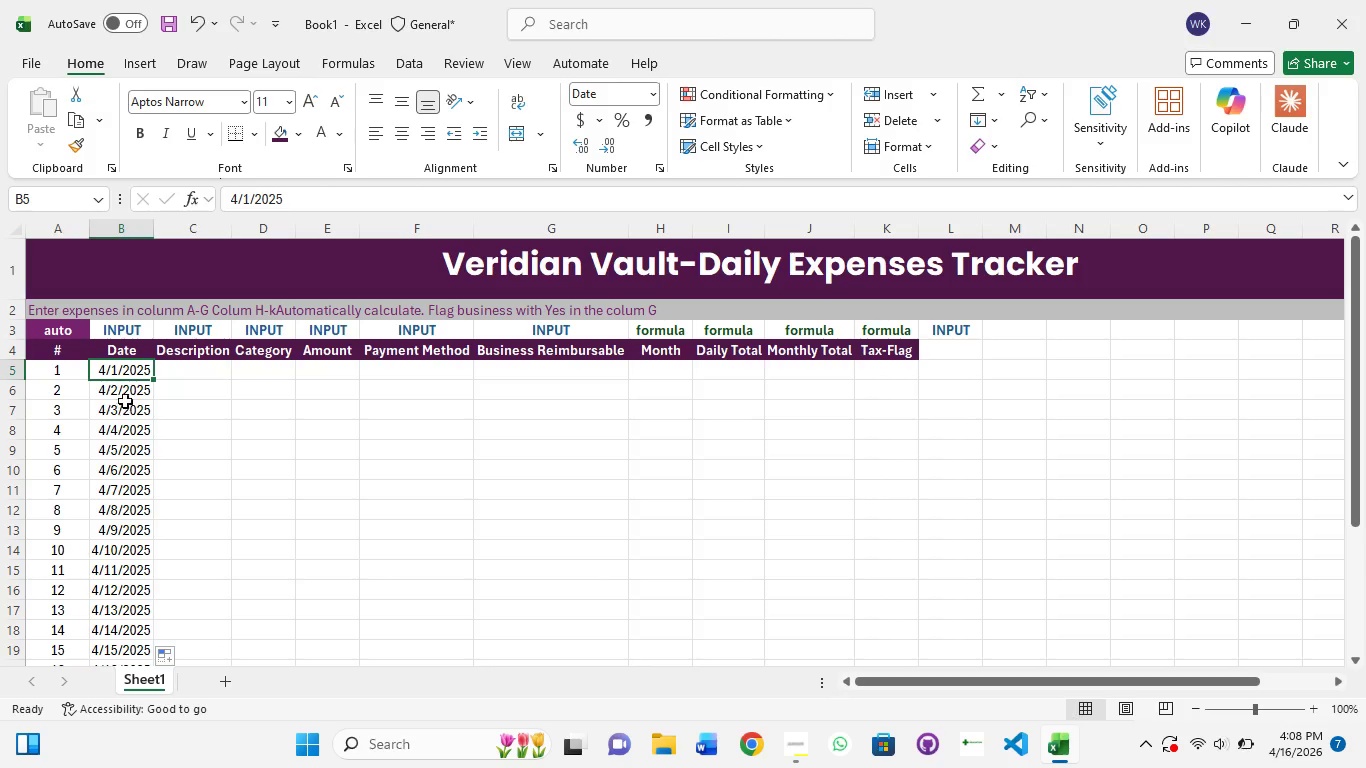 
left_click([126, 399])
 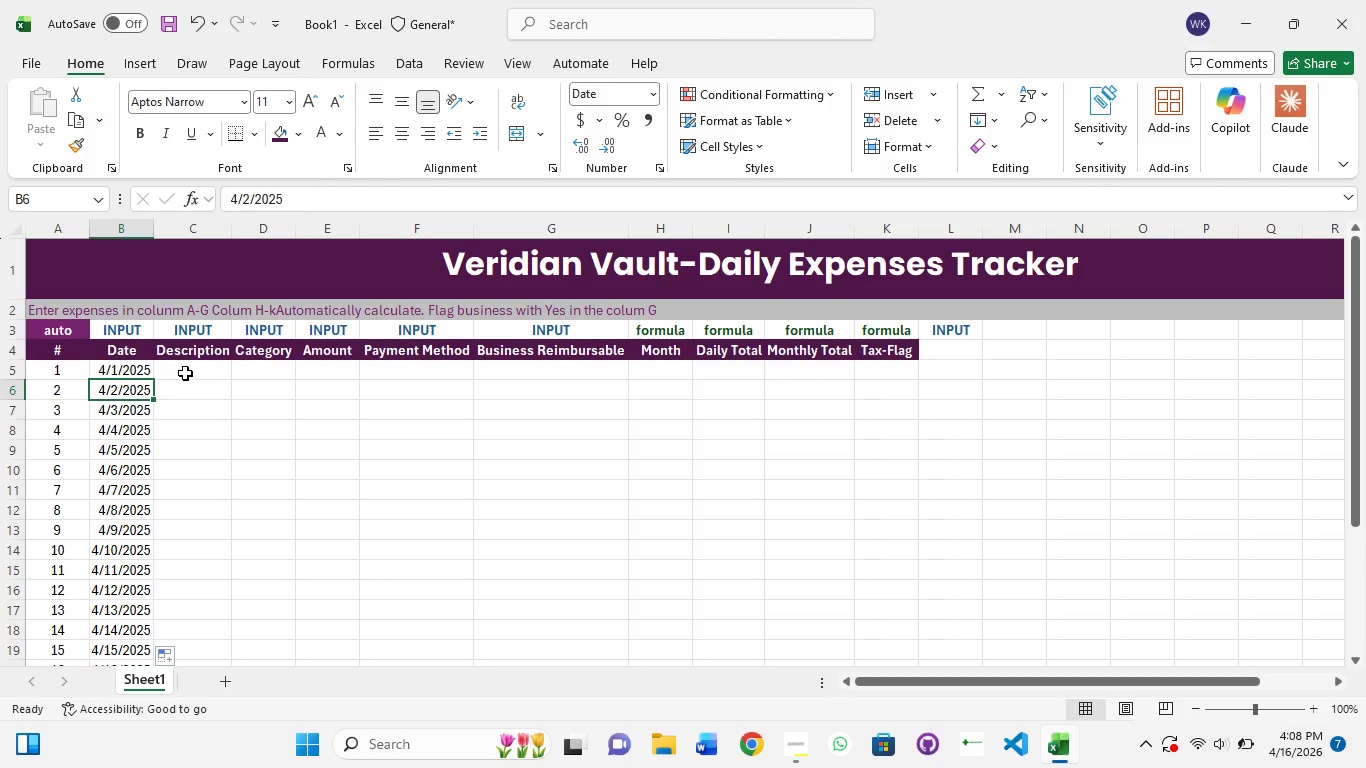 
left_click([185, 373])
 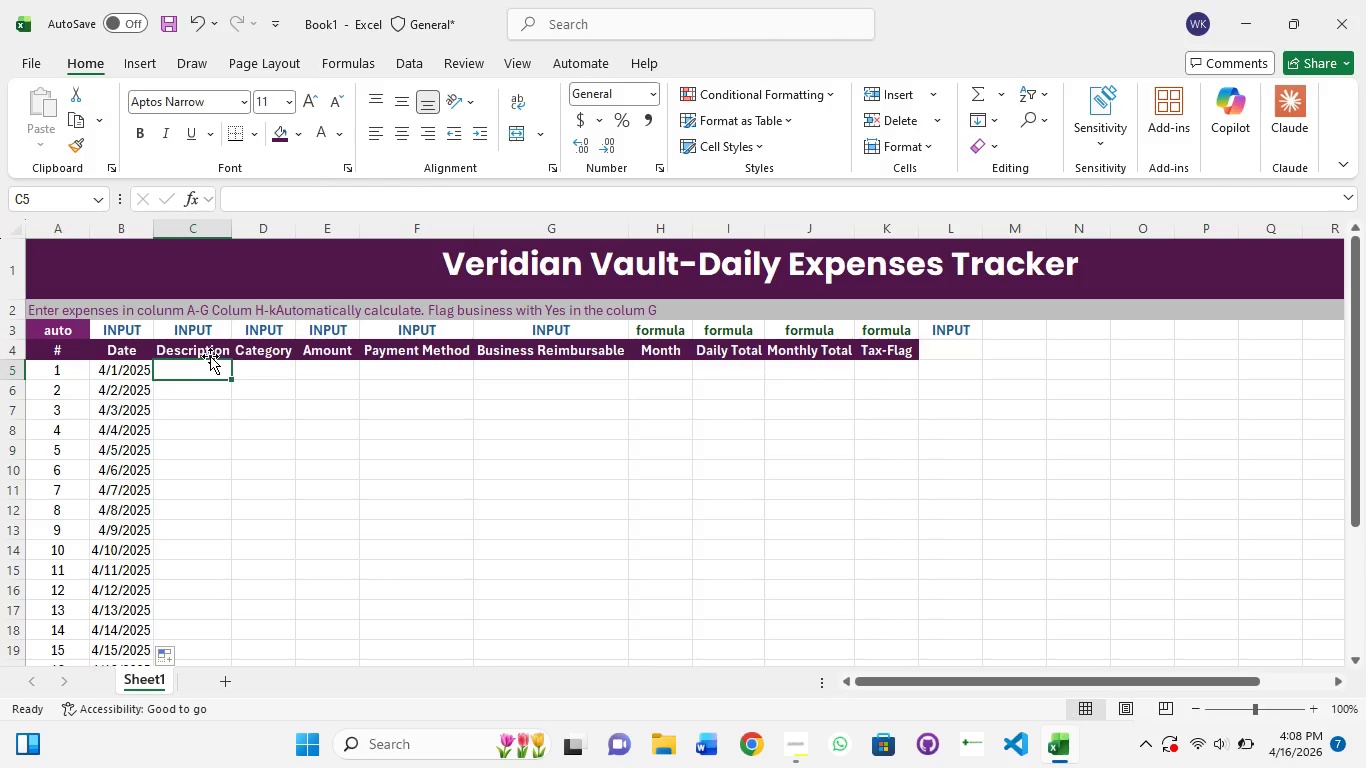 
wait(7.19)
 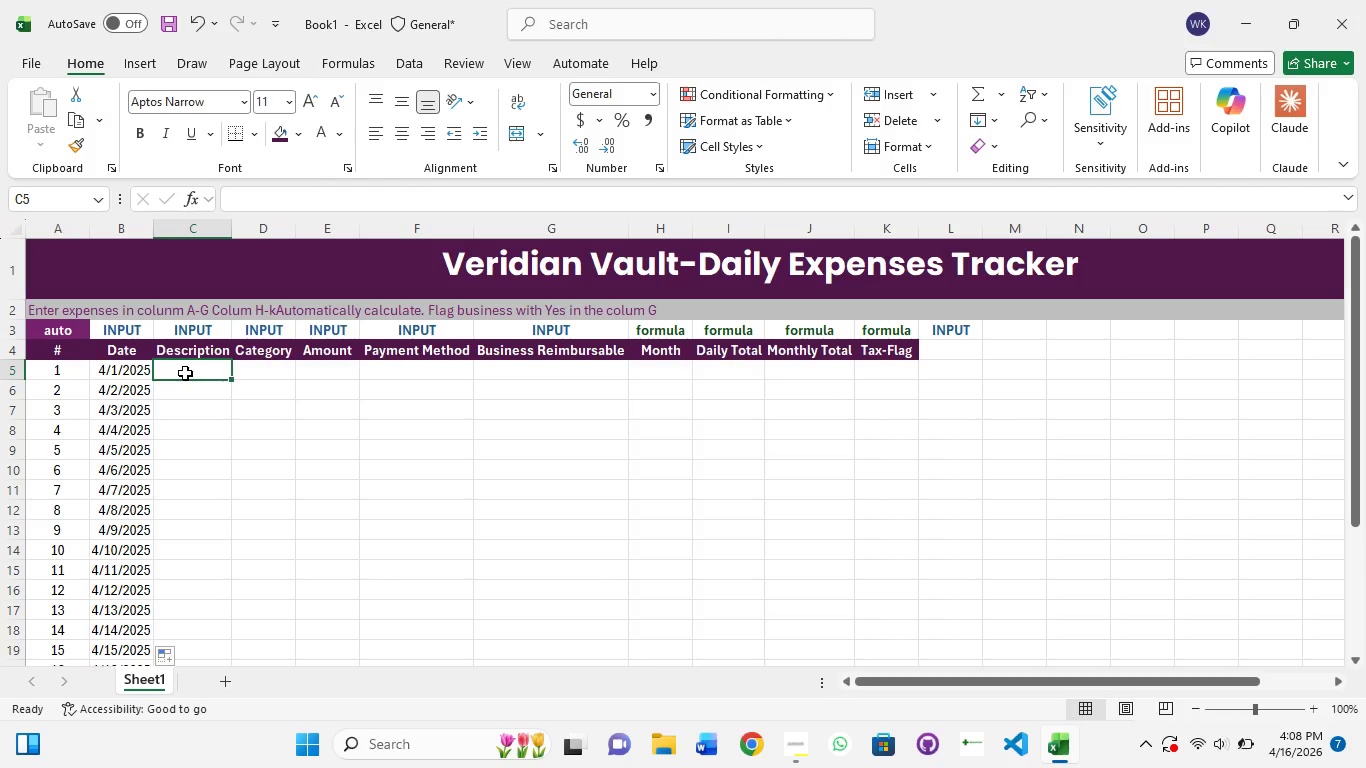 
hold_key(key=ShiftLeft, duration=0.83)
 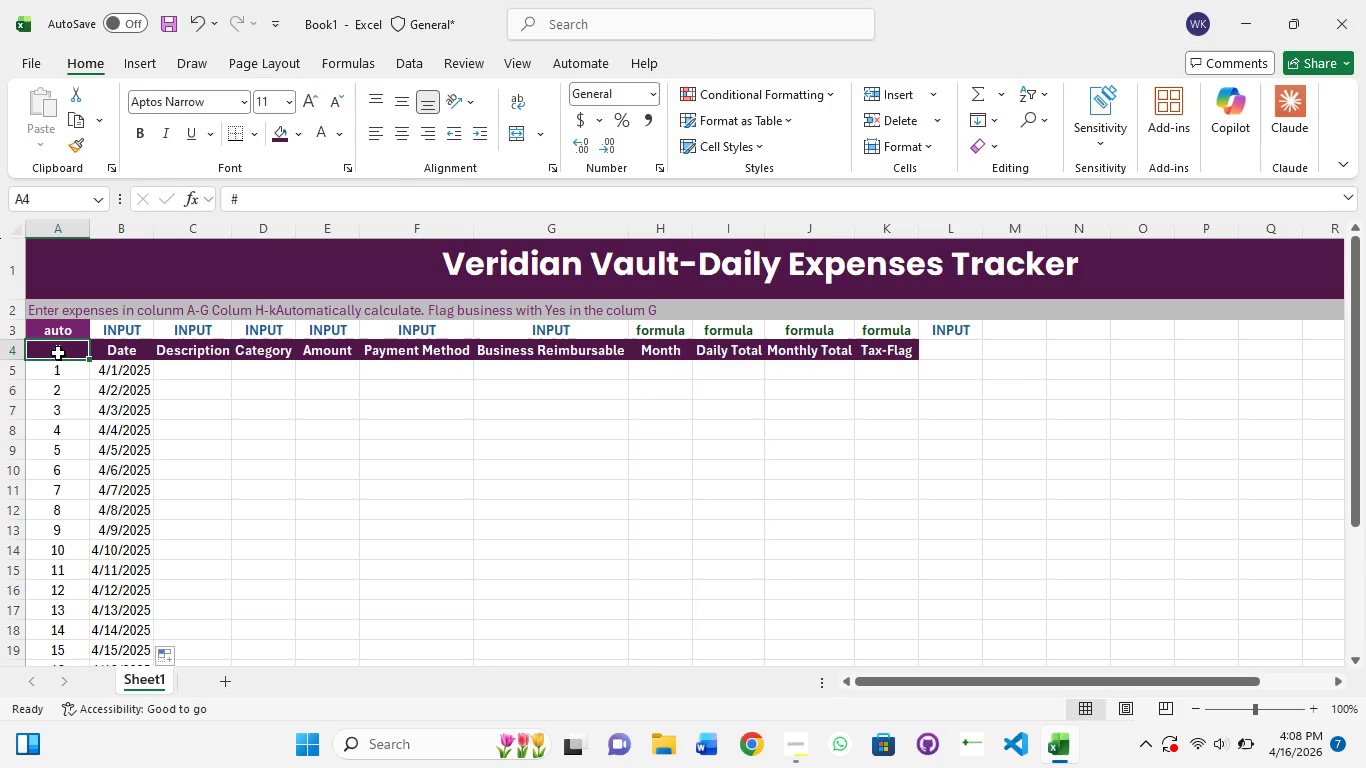 
left_click([58, 353])
 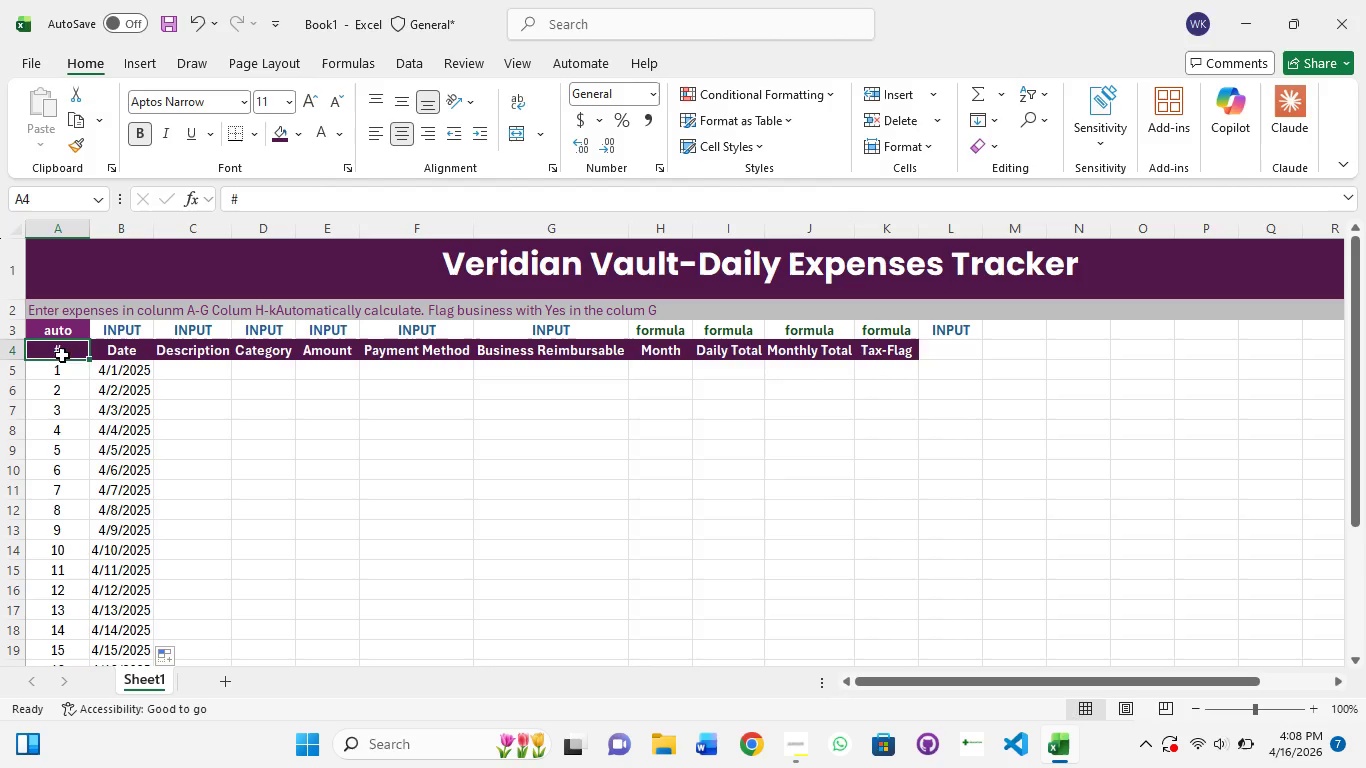 
hold_key(key=ShiftLeft, duration=1.5)
left_click([121, 352])
 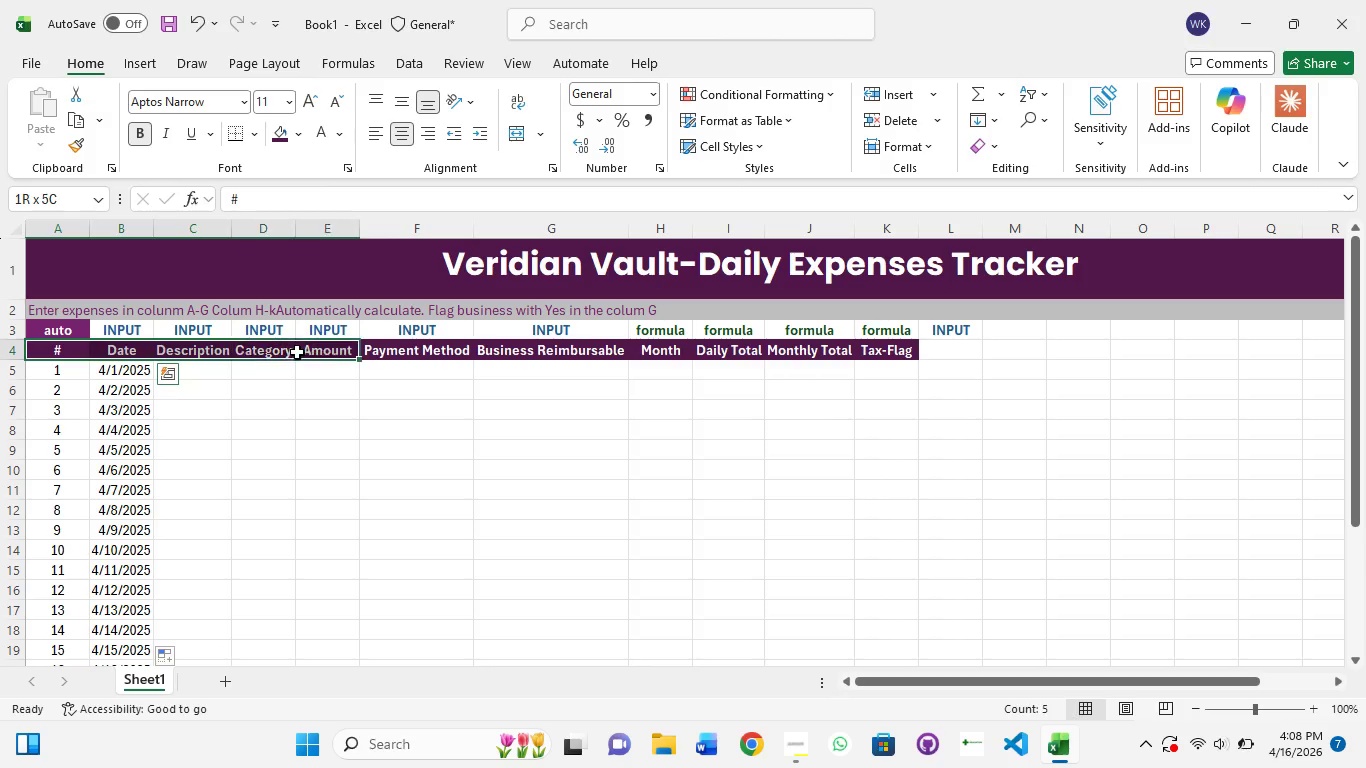 
hold_key(key=ShiftLeft, duration=1.51)
left_click([396, 352])
 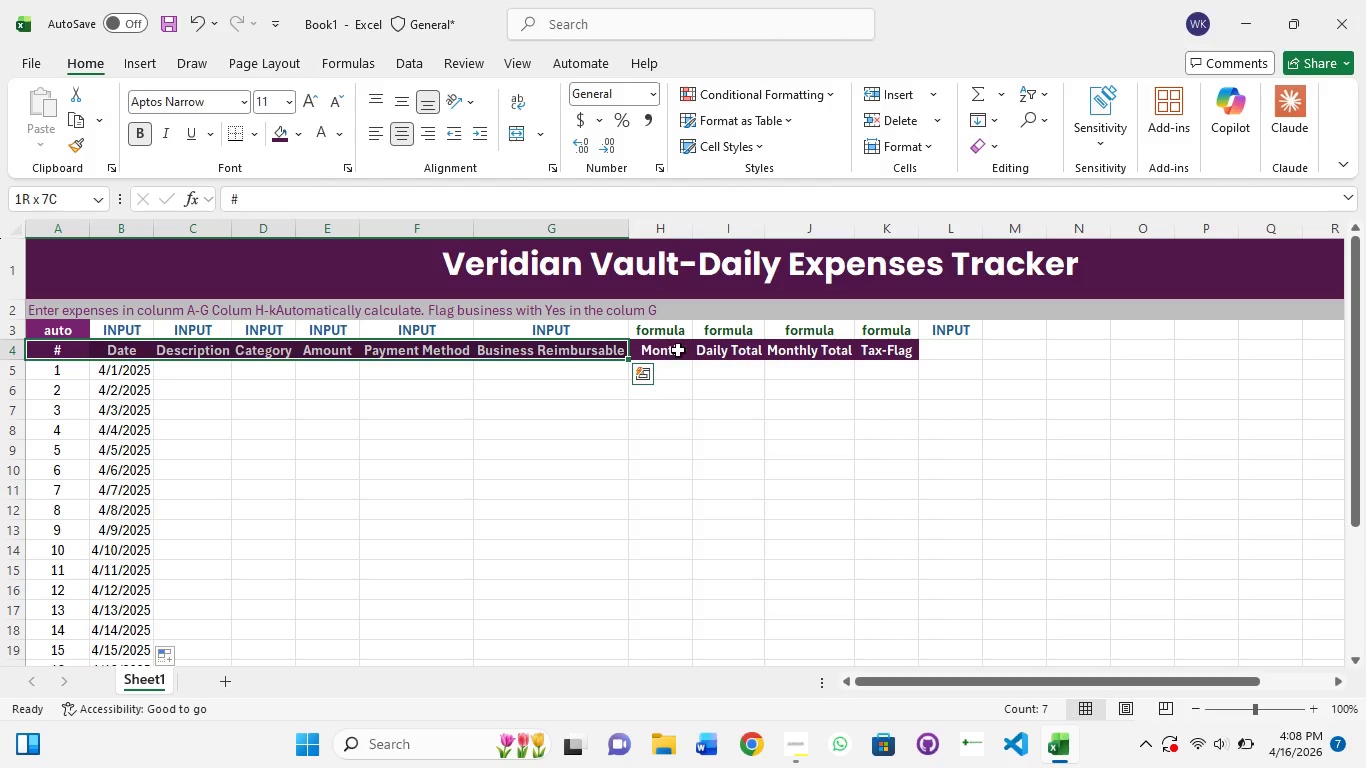 
left_click([682, 351])
 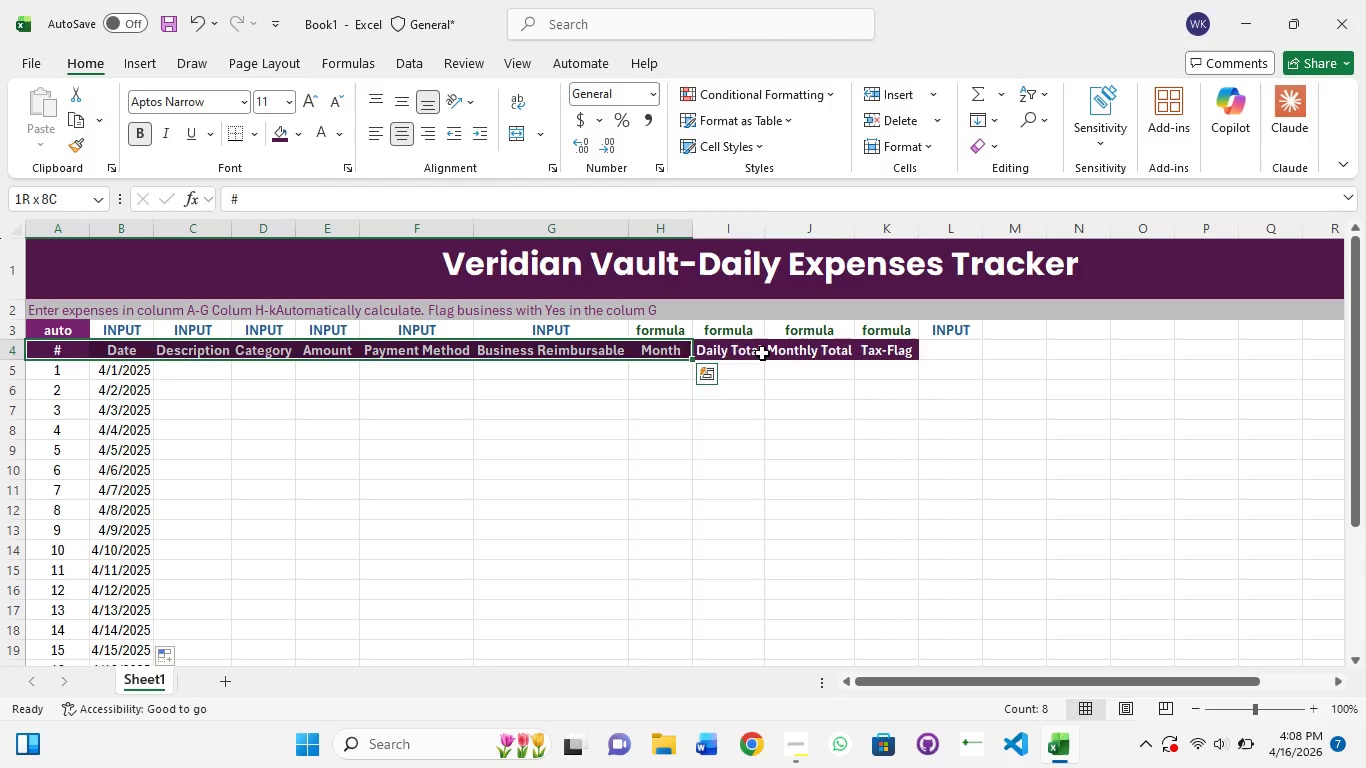 
hold_key(key=ShiftLeft, duration=1.05)
left_click([762, 353])
 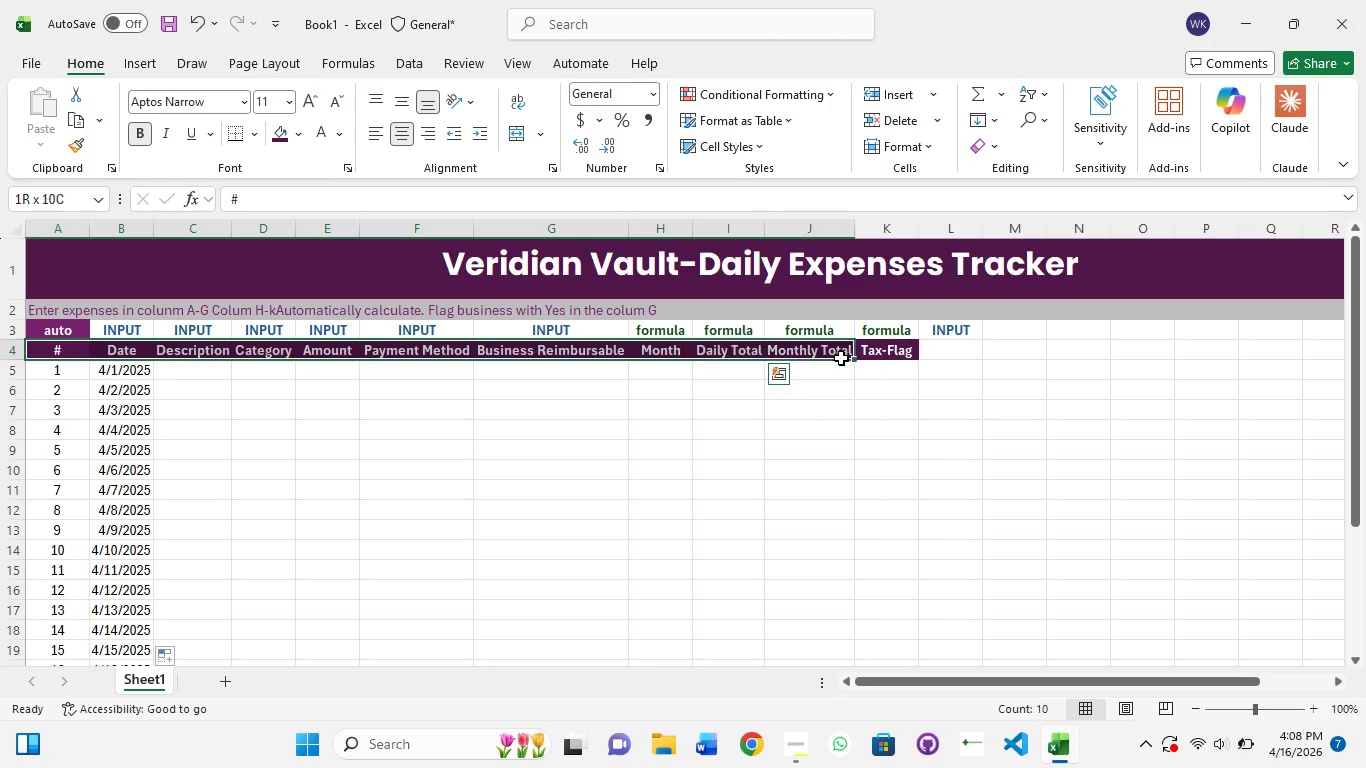 
left_click([841, 358])
 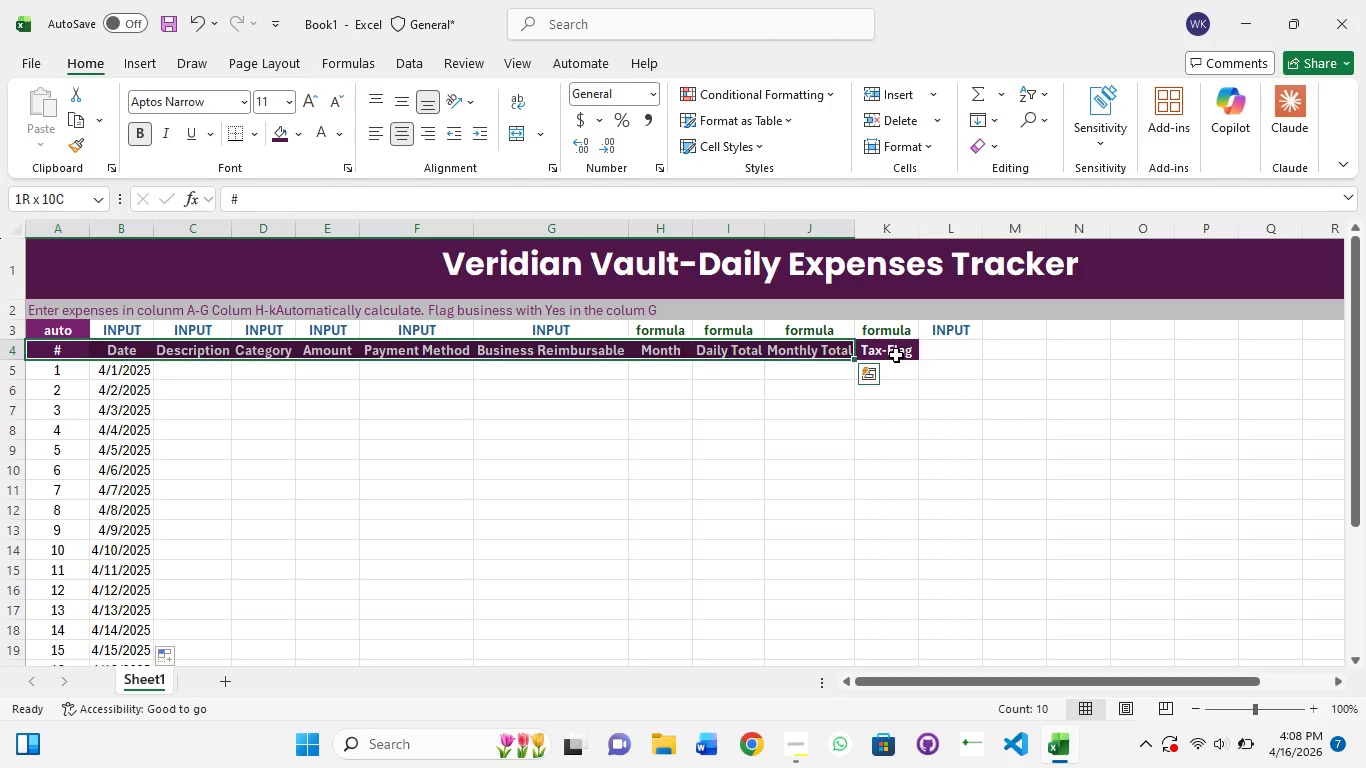 
left_click([896, 355])
 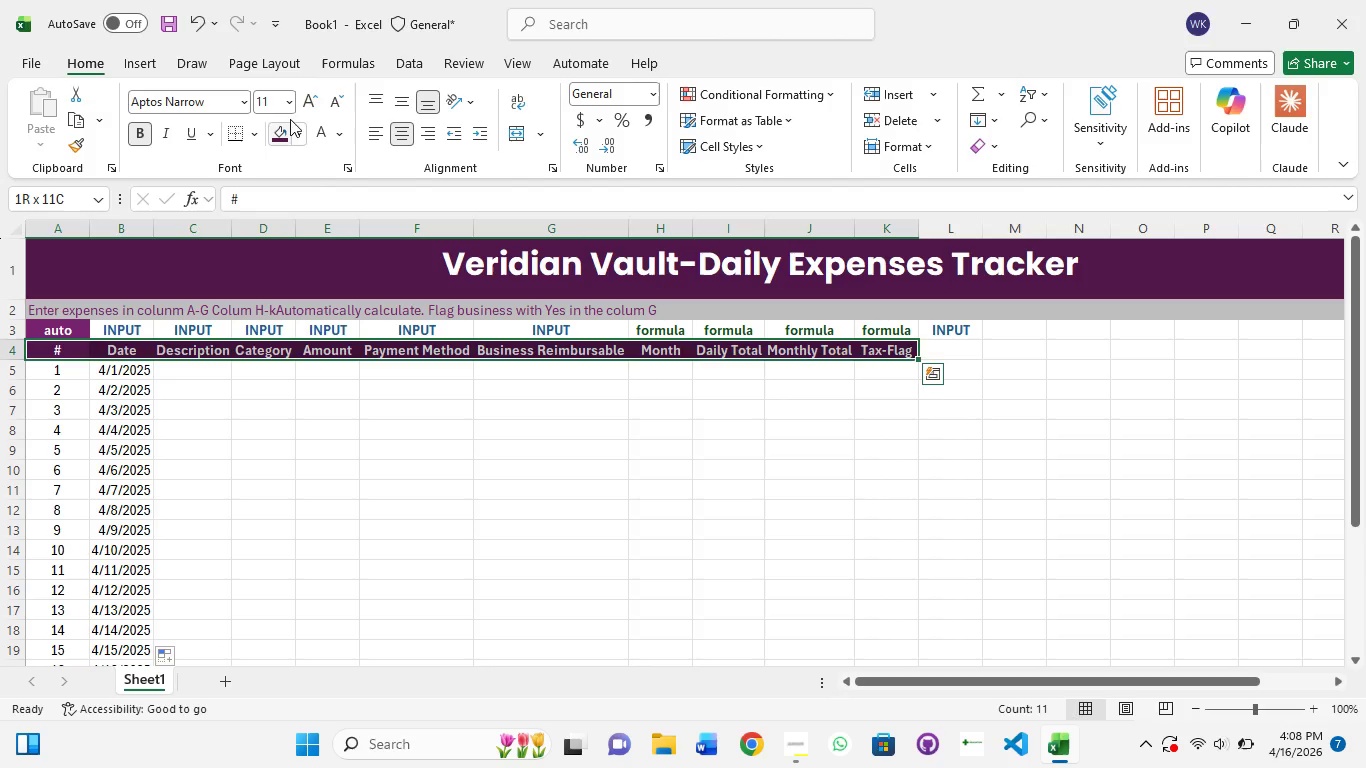 
left_click([288, 97])
 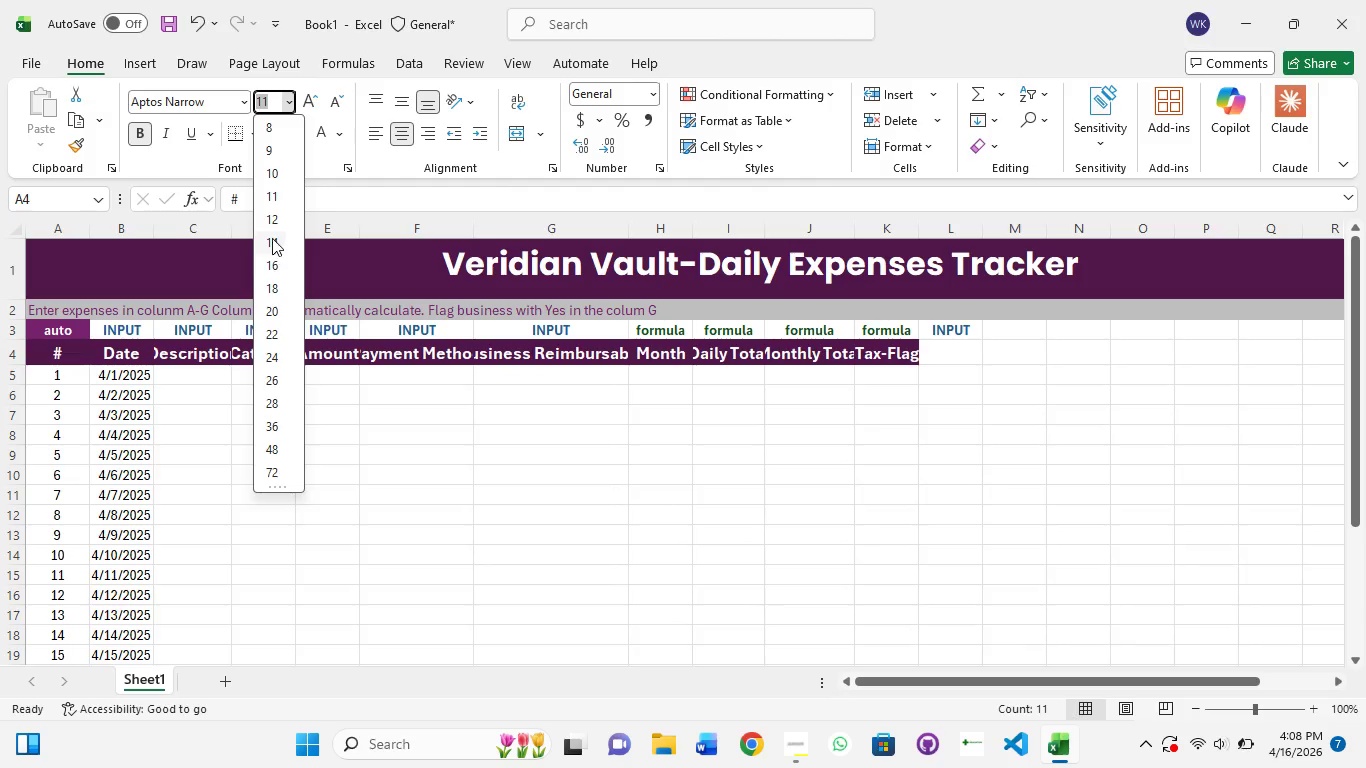 
wait(5.28)
 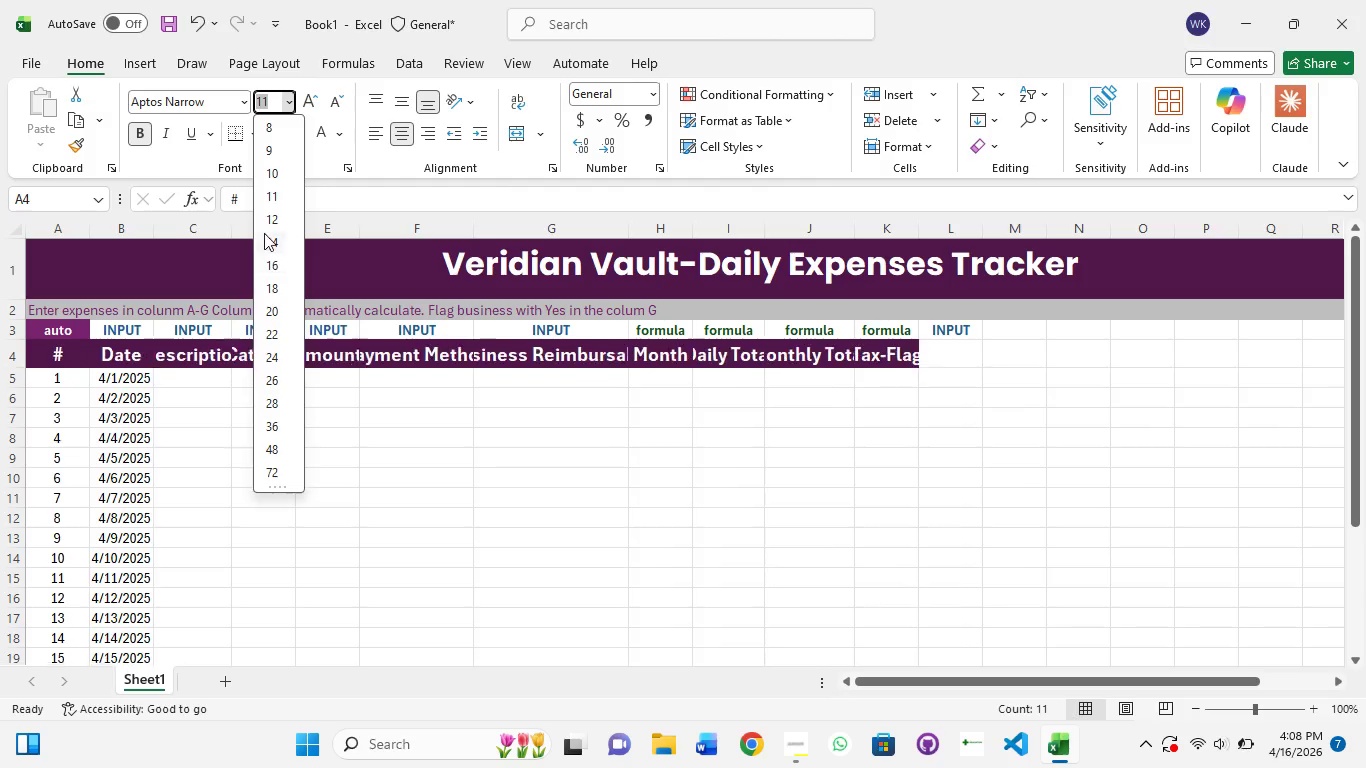 
type(13)
 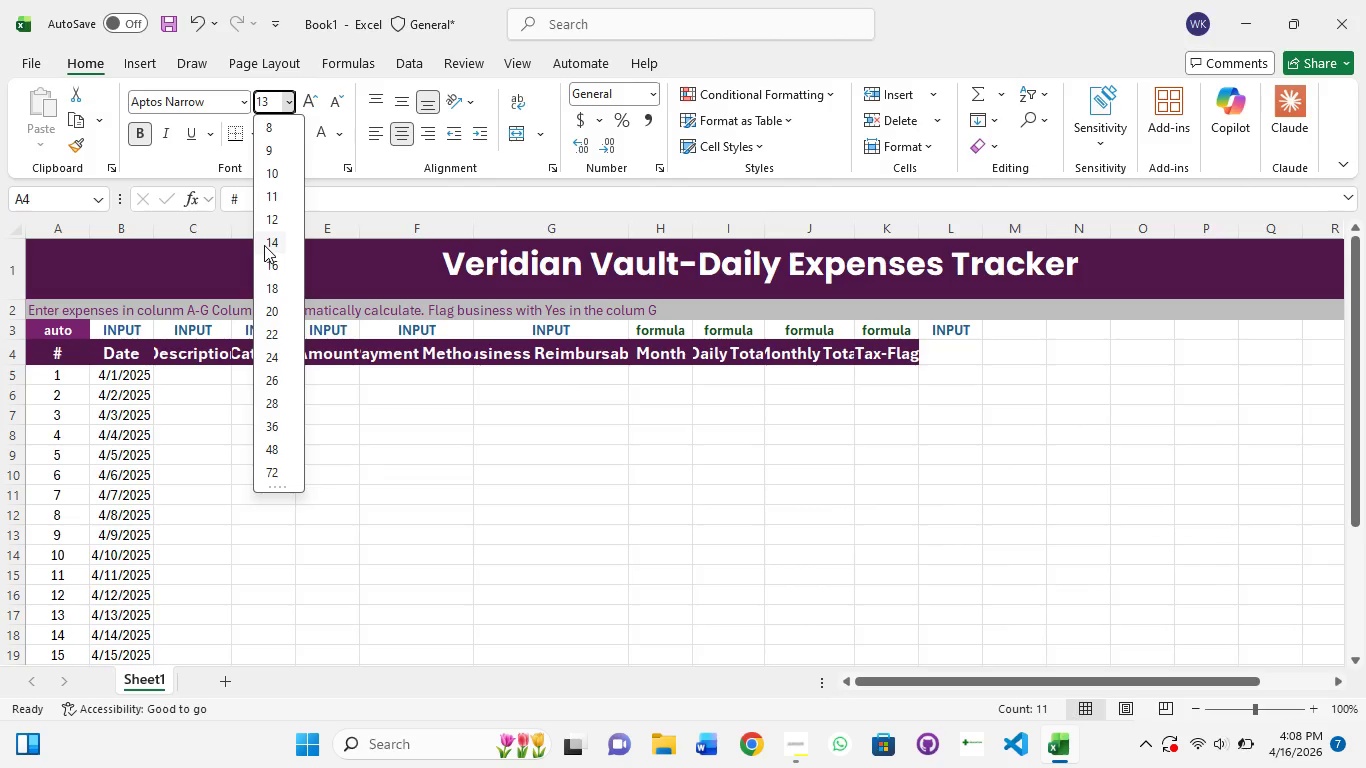 
left_click([266, 243])
 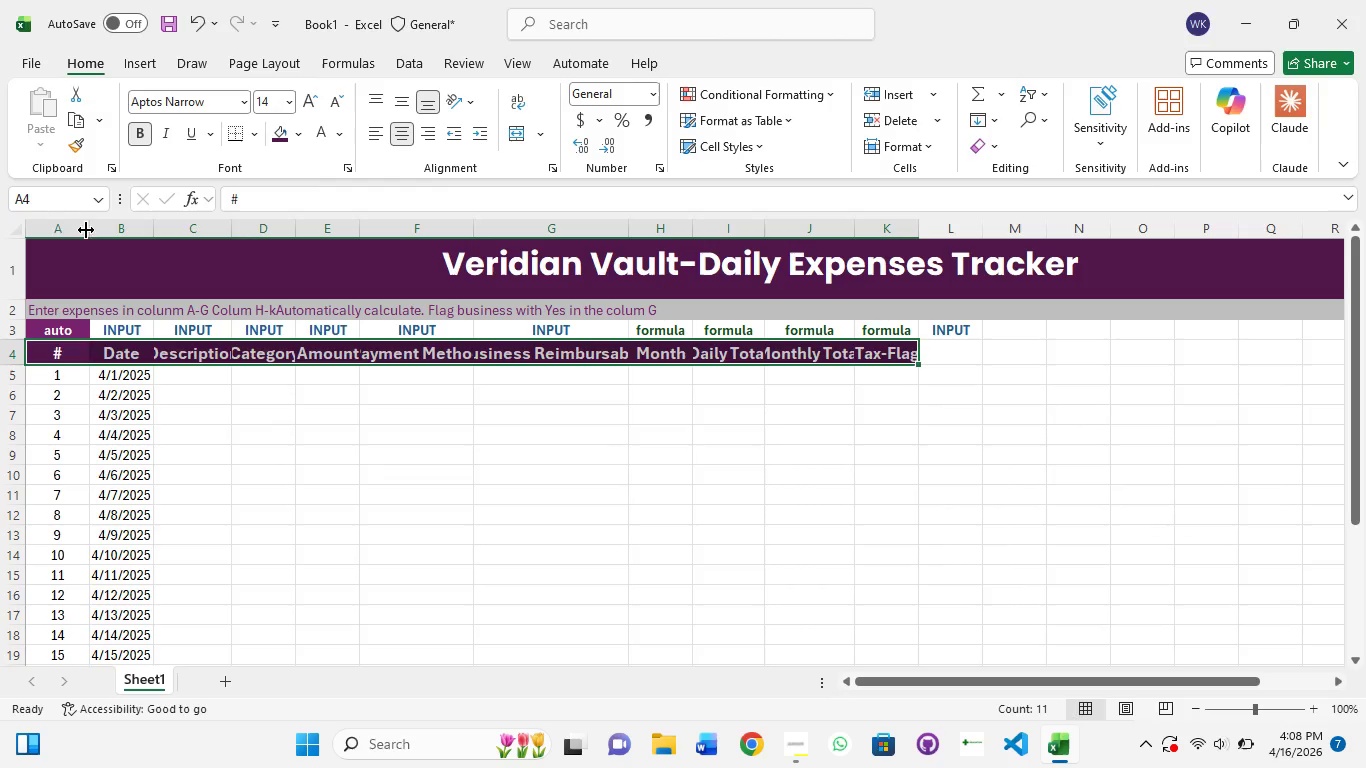 
left_click([90, 226])
 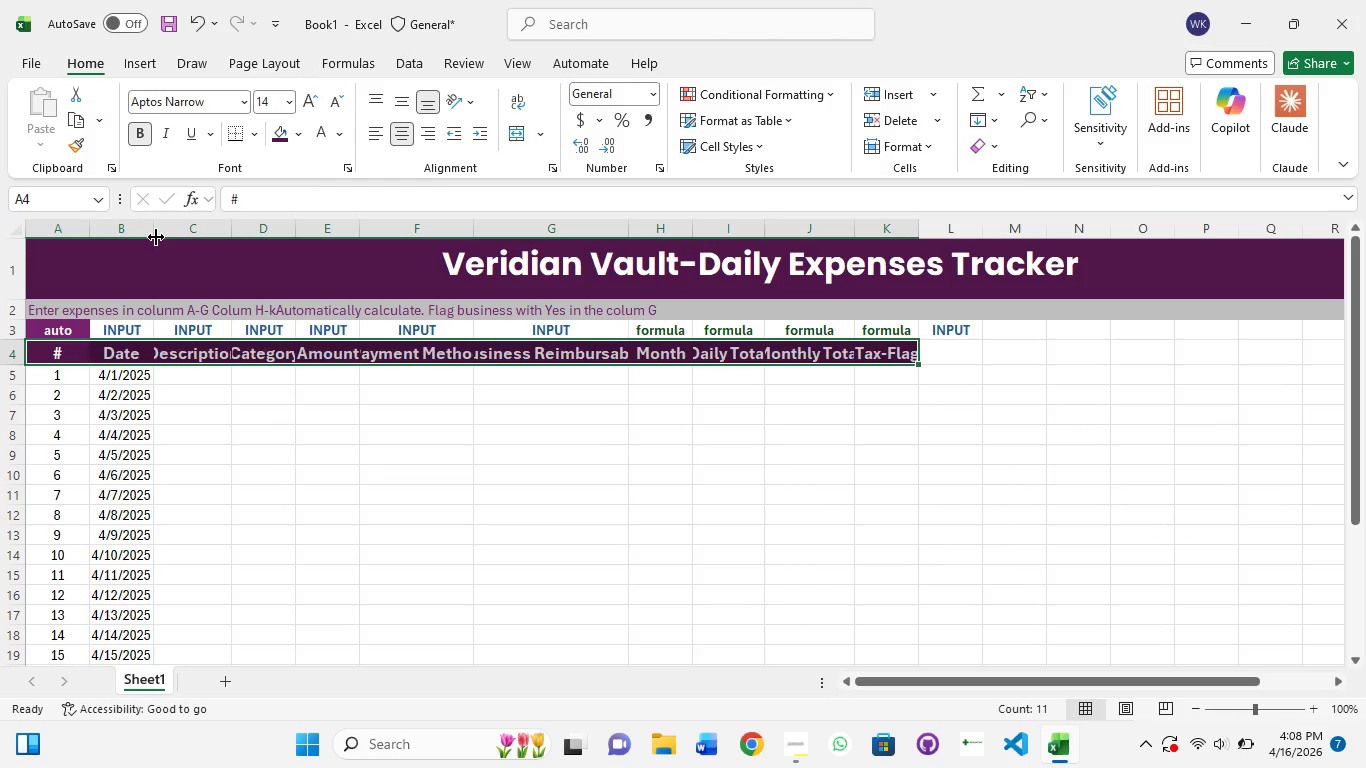 
double_click([156, 237])
 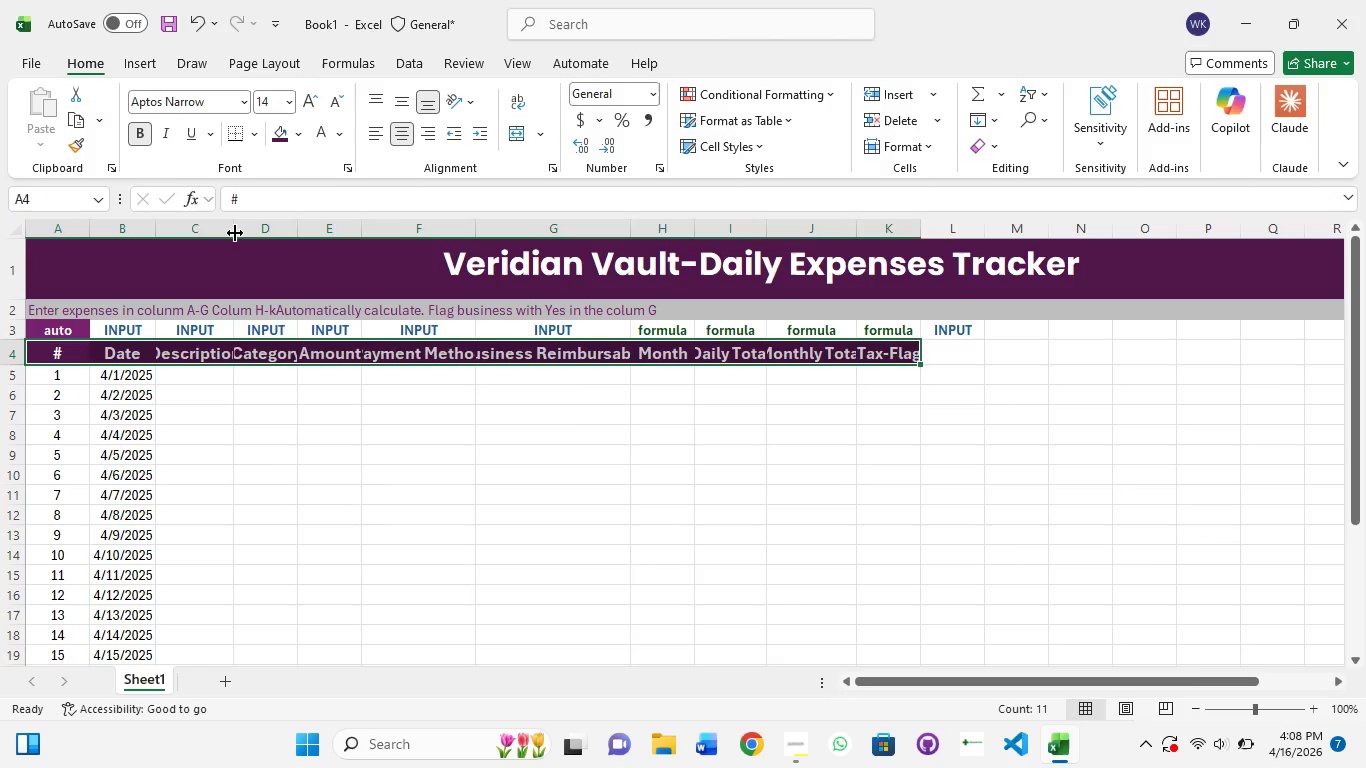 
double_click([236, 233])
 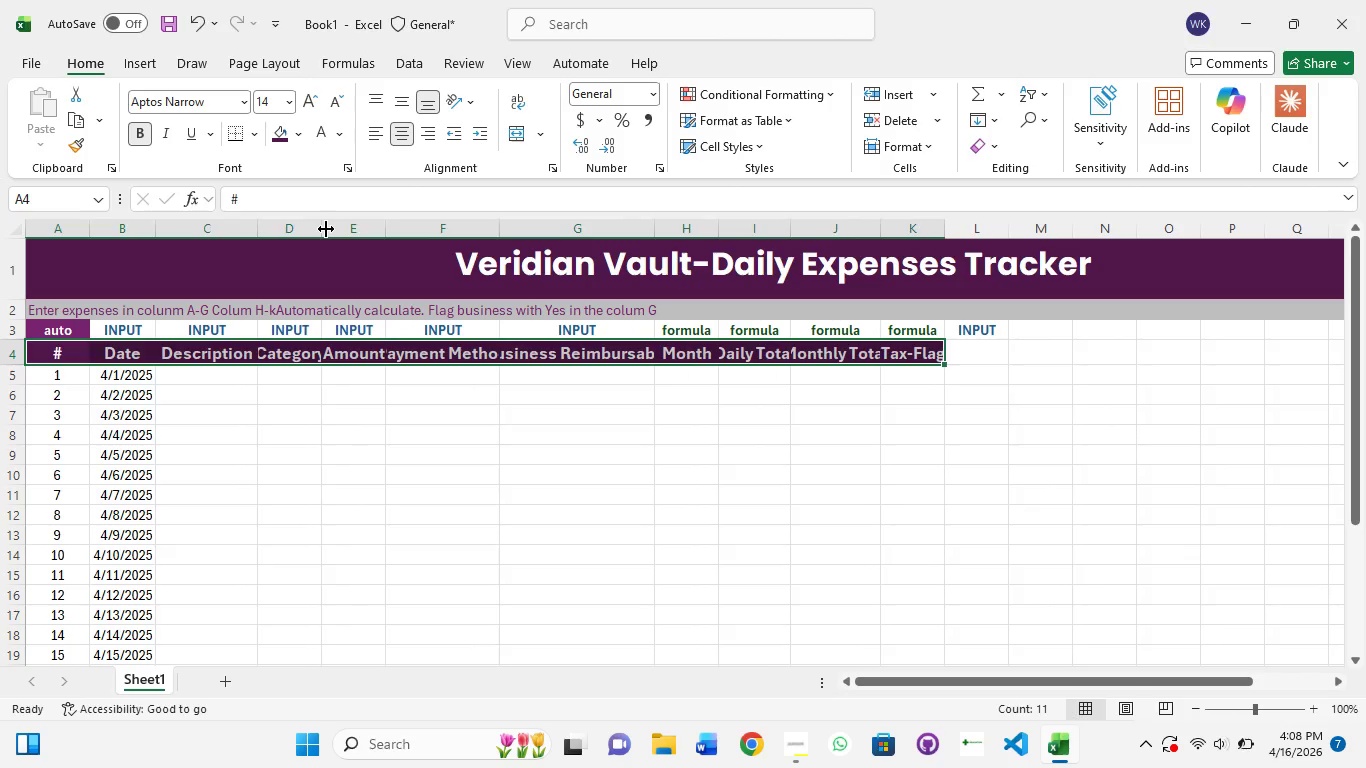 
double_click([325, 230])
 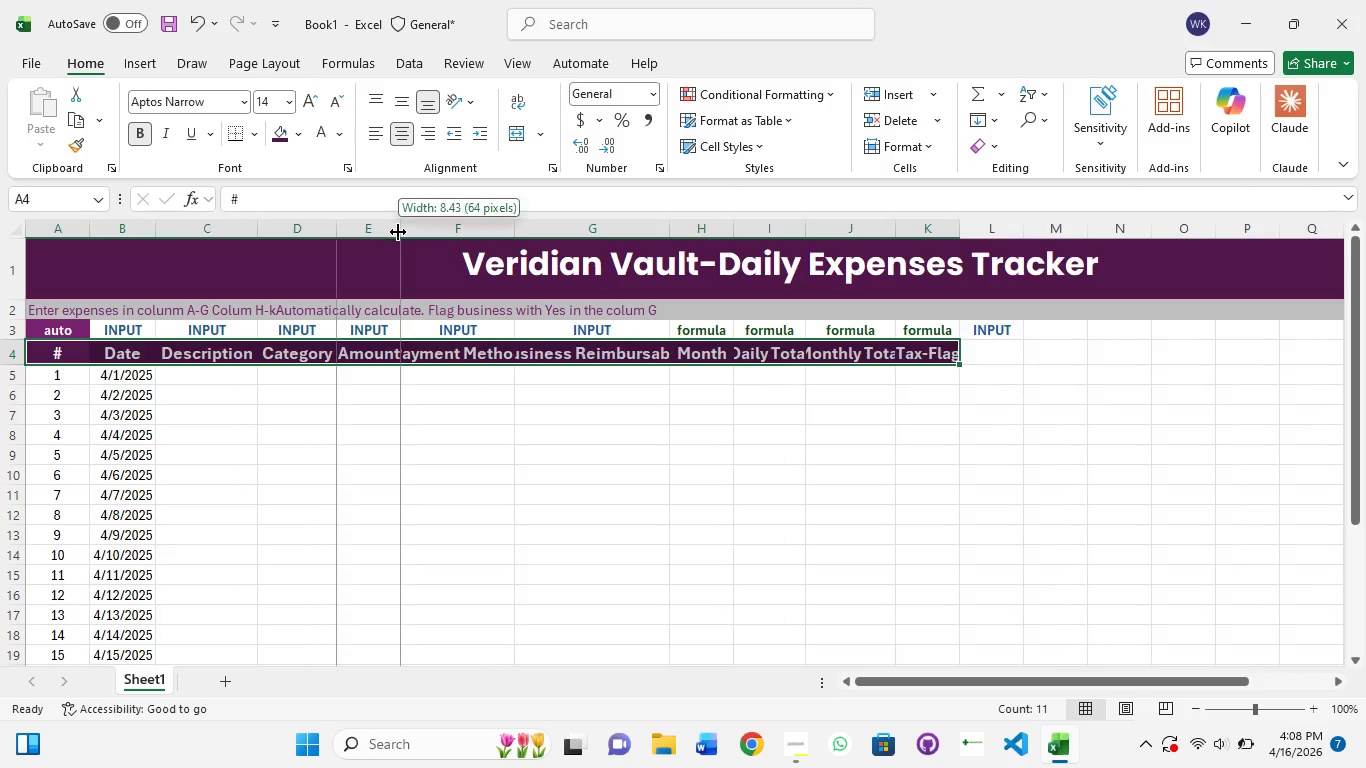 
double_click([398, 232])
 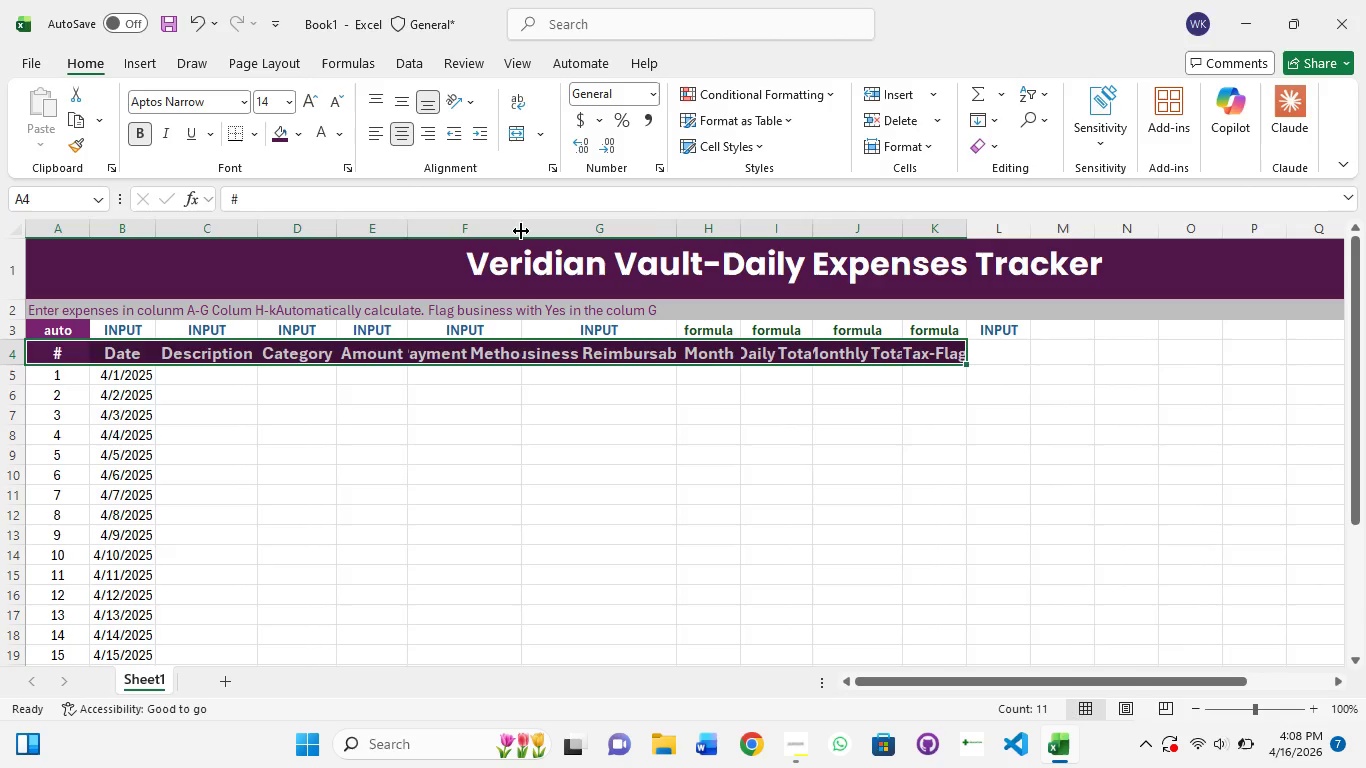 
double_click([521, 231])
 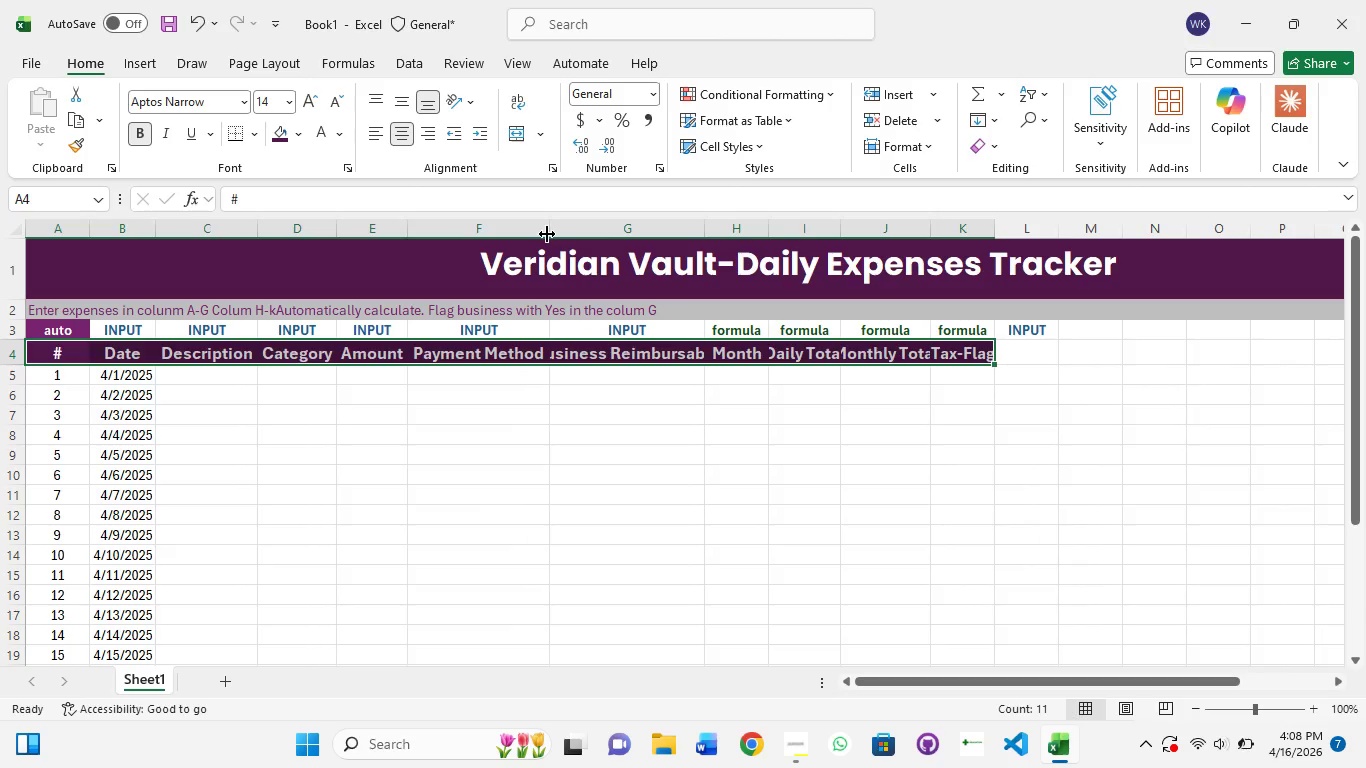 
double_click([547, 234])
 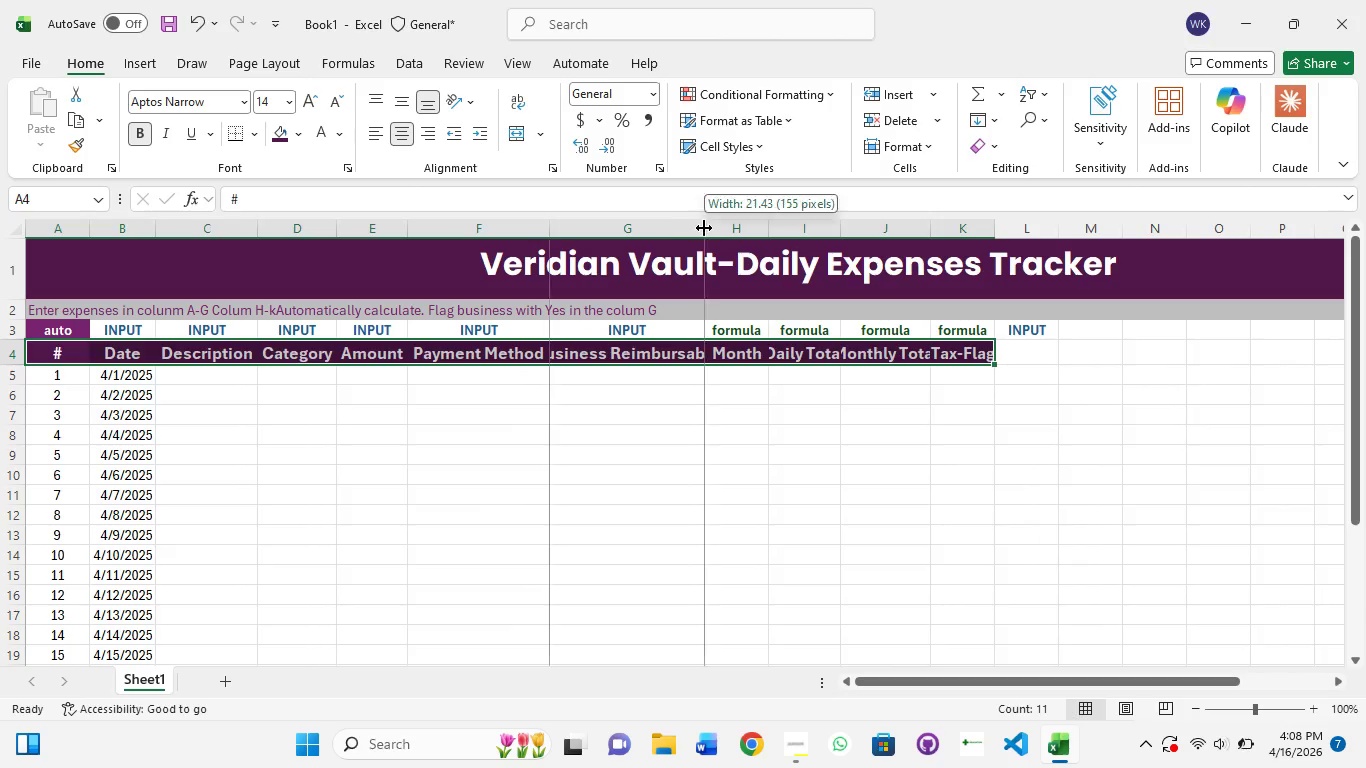 
double_click([704, 228])
 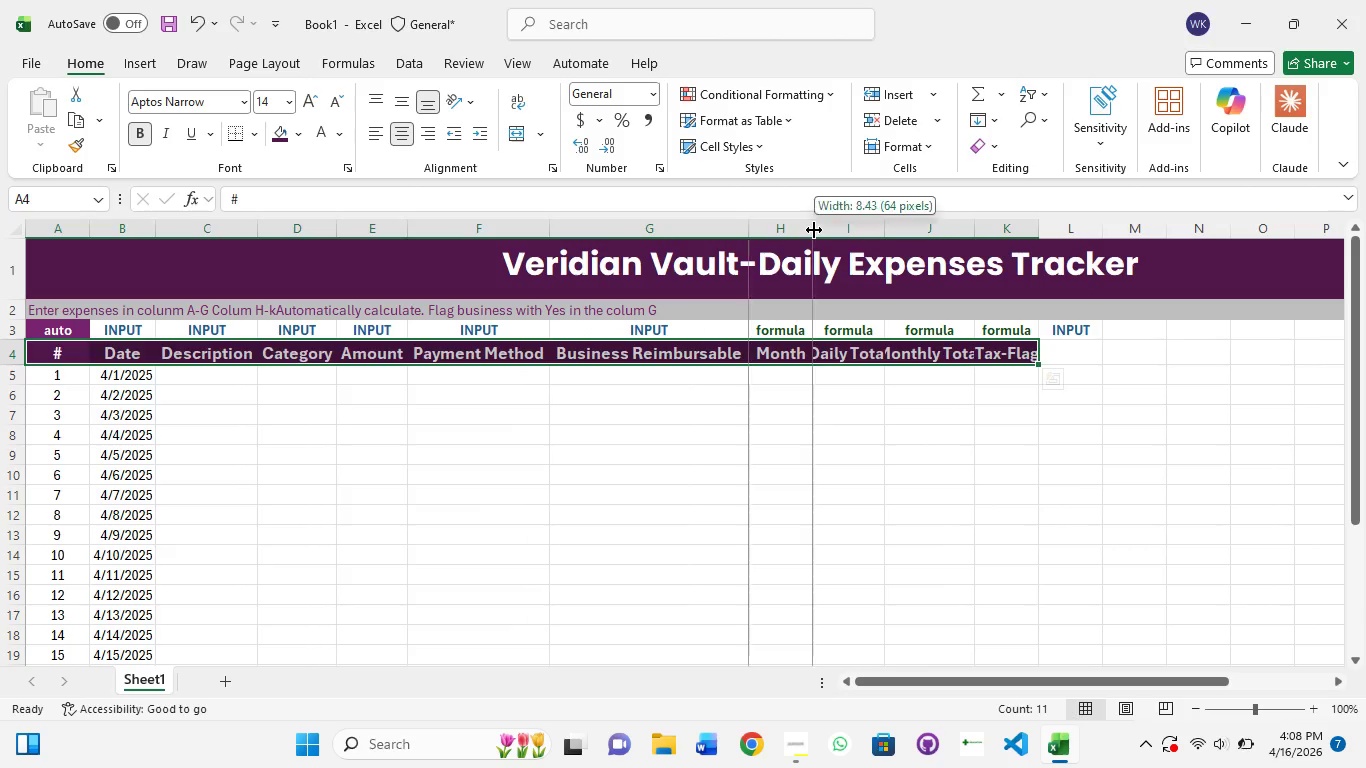 
double_click([814, 230])
 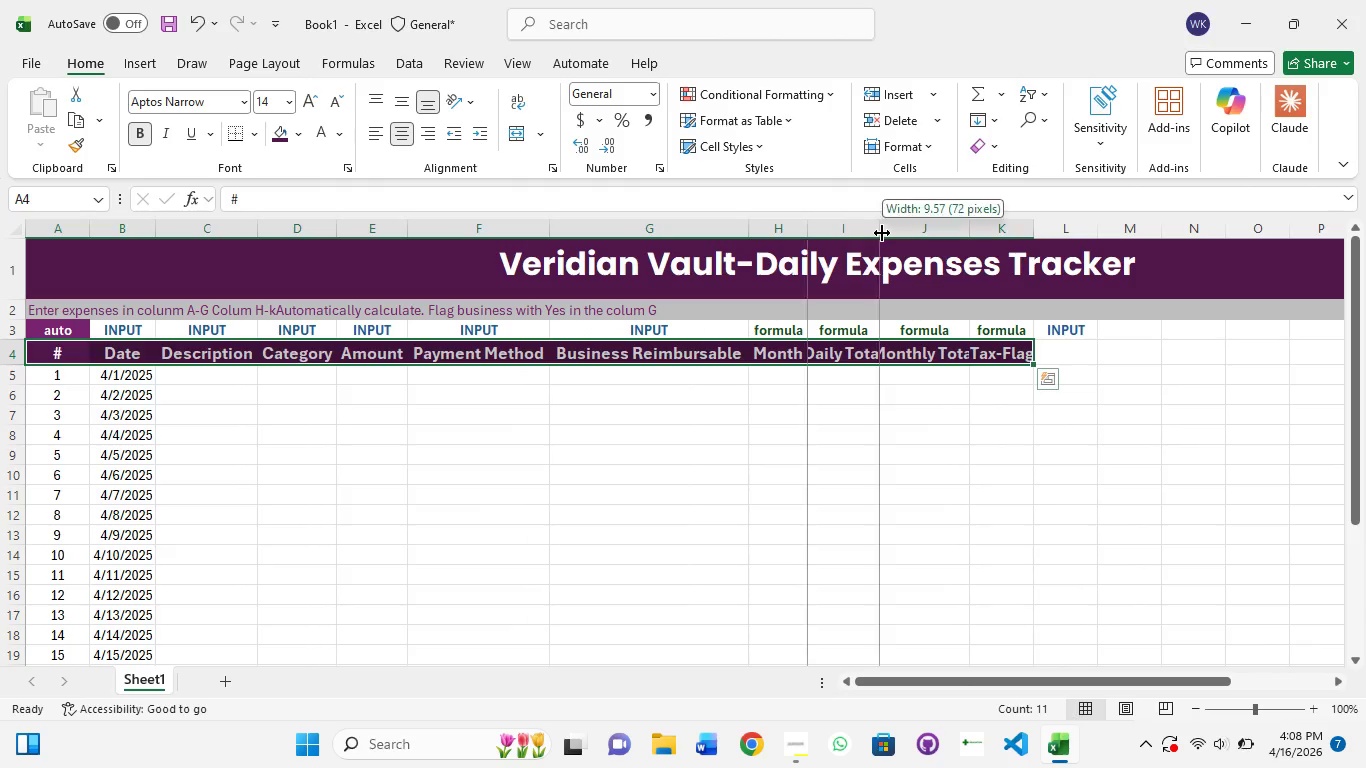 
double_click([882, 233])
 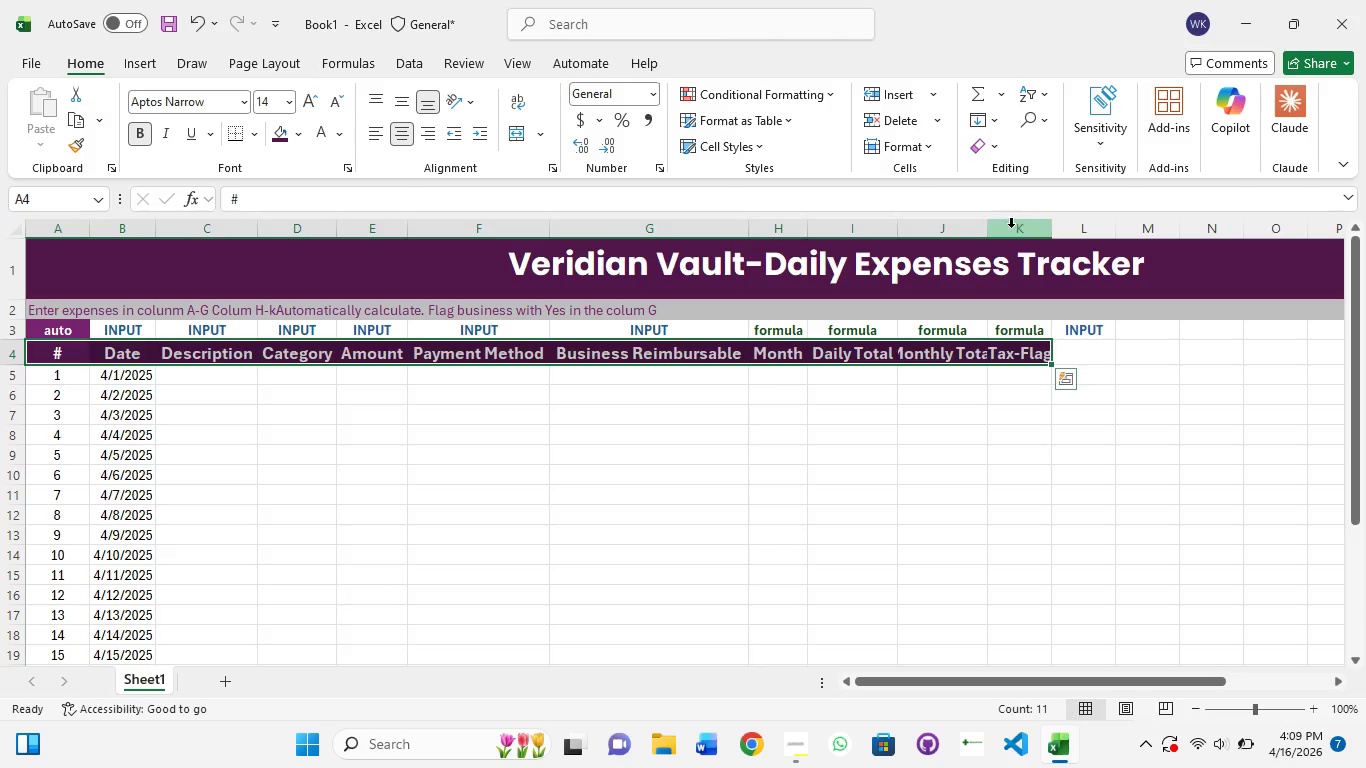 
double_click([991, 238])
 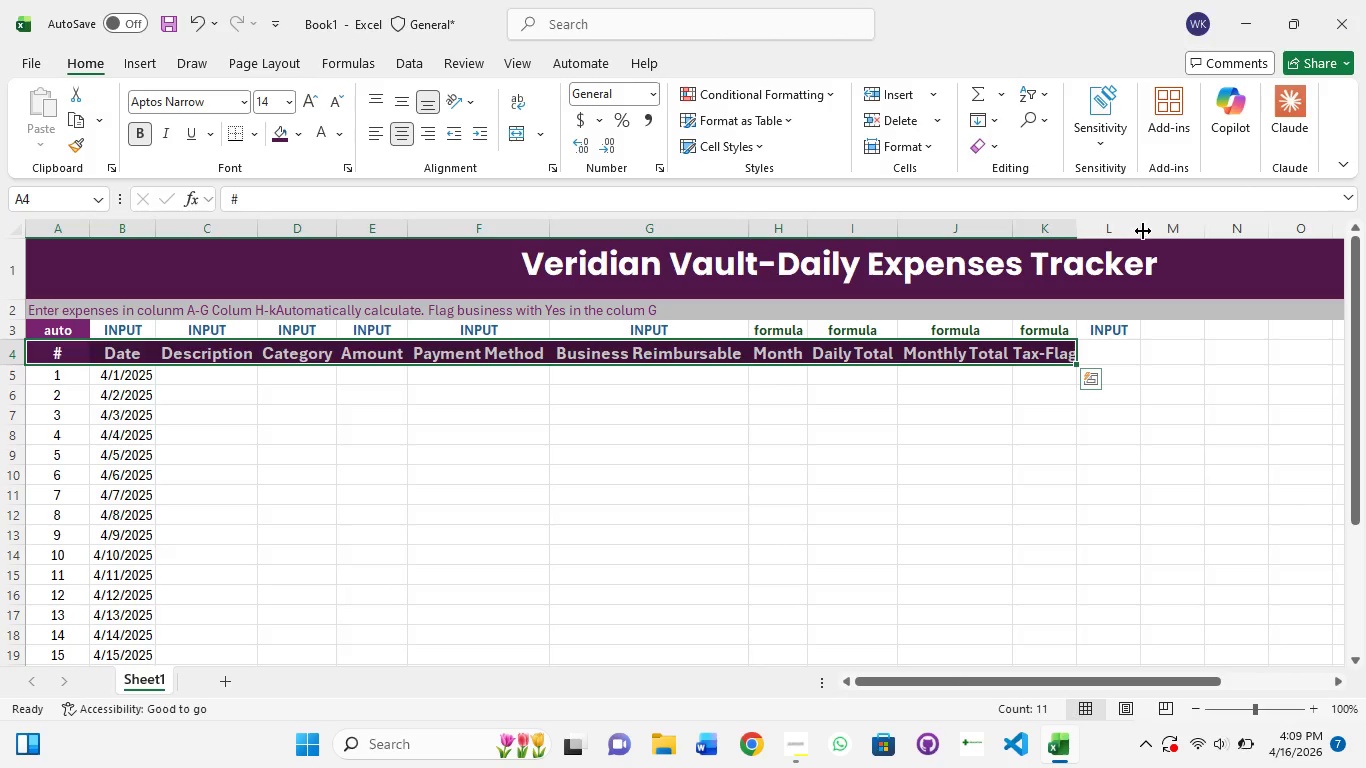 
double_click([1143, 231])
 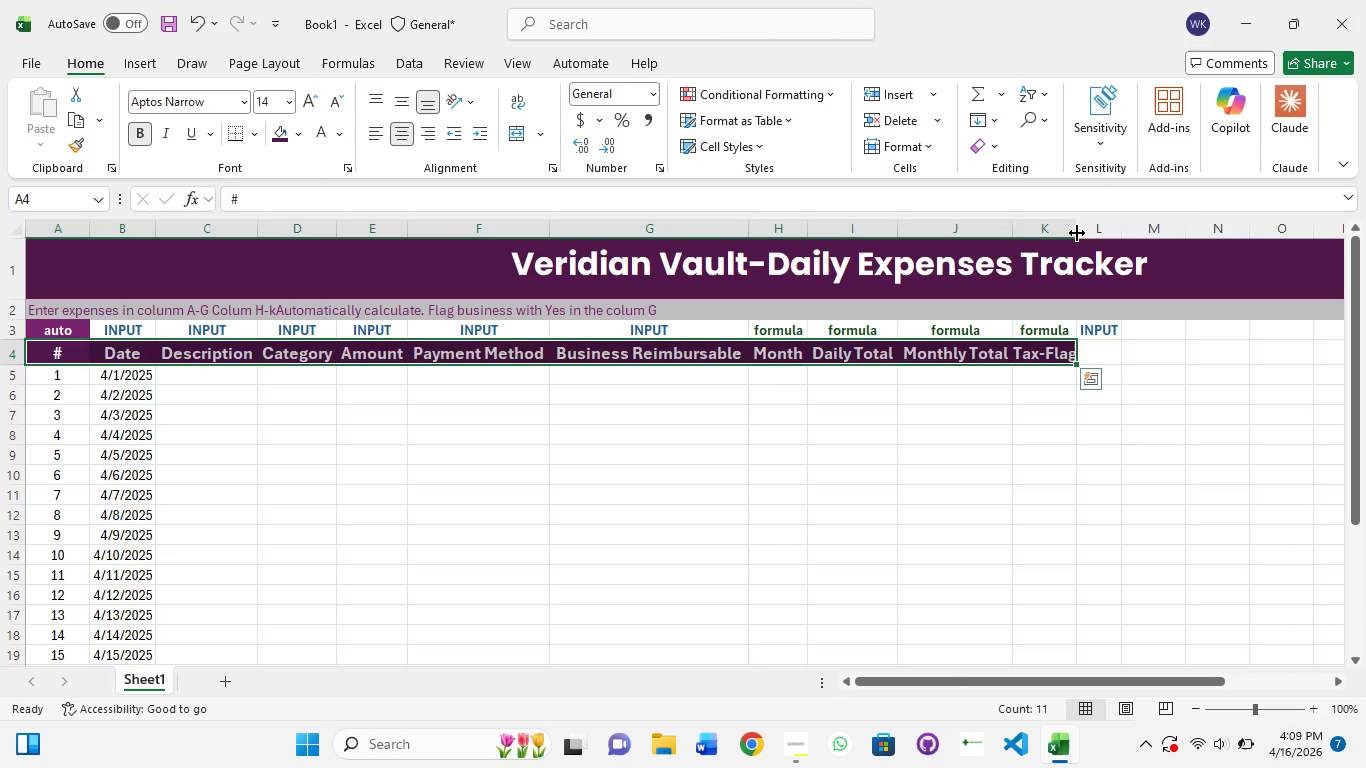 
double_click([1077, 233])
 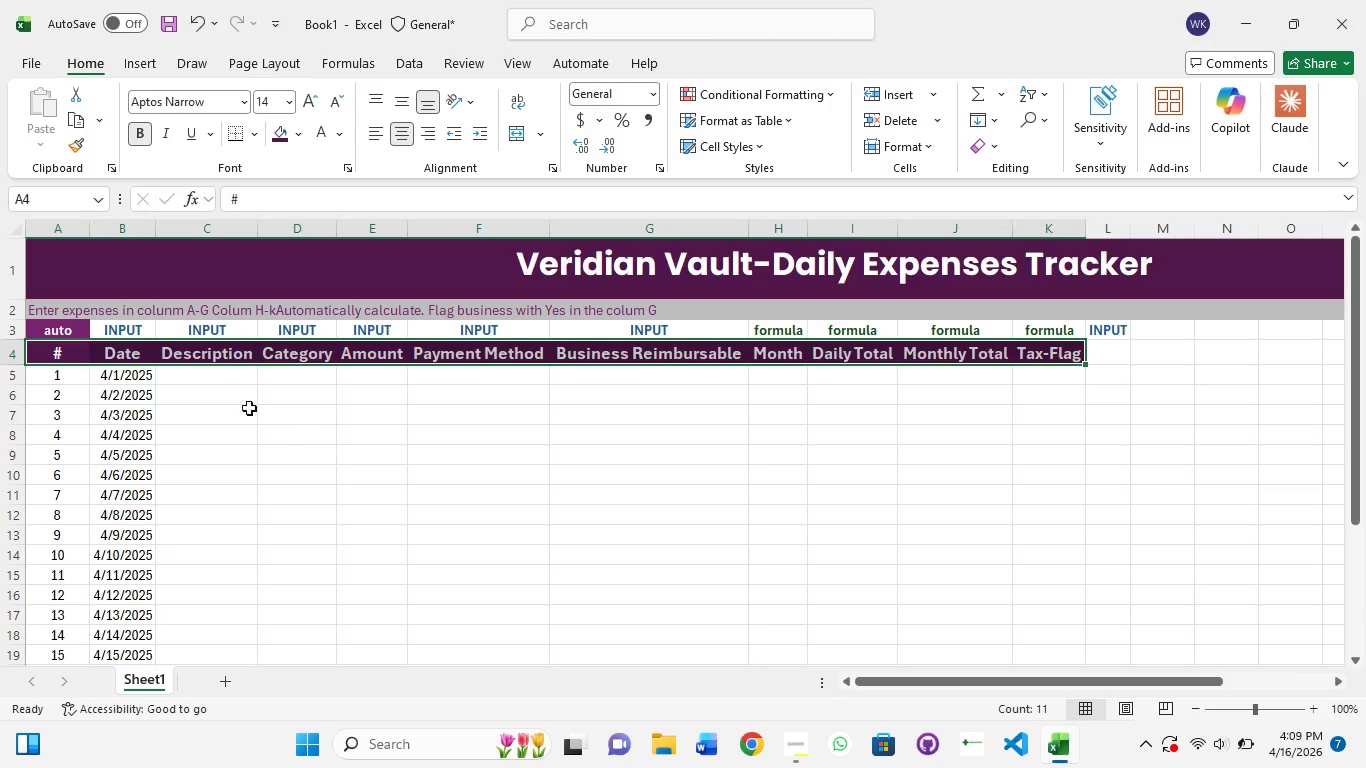 
left_click([205, 373])
 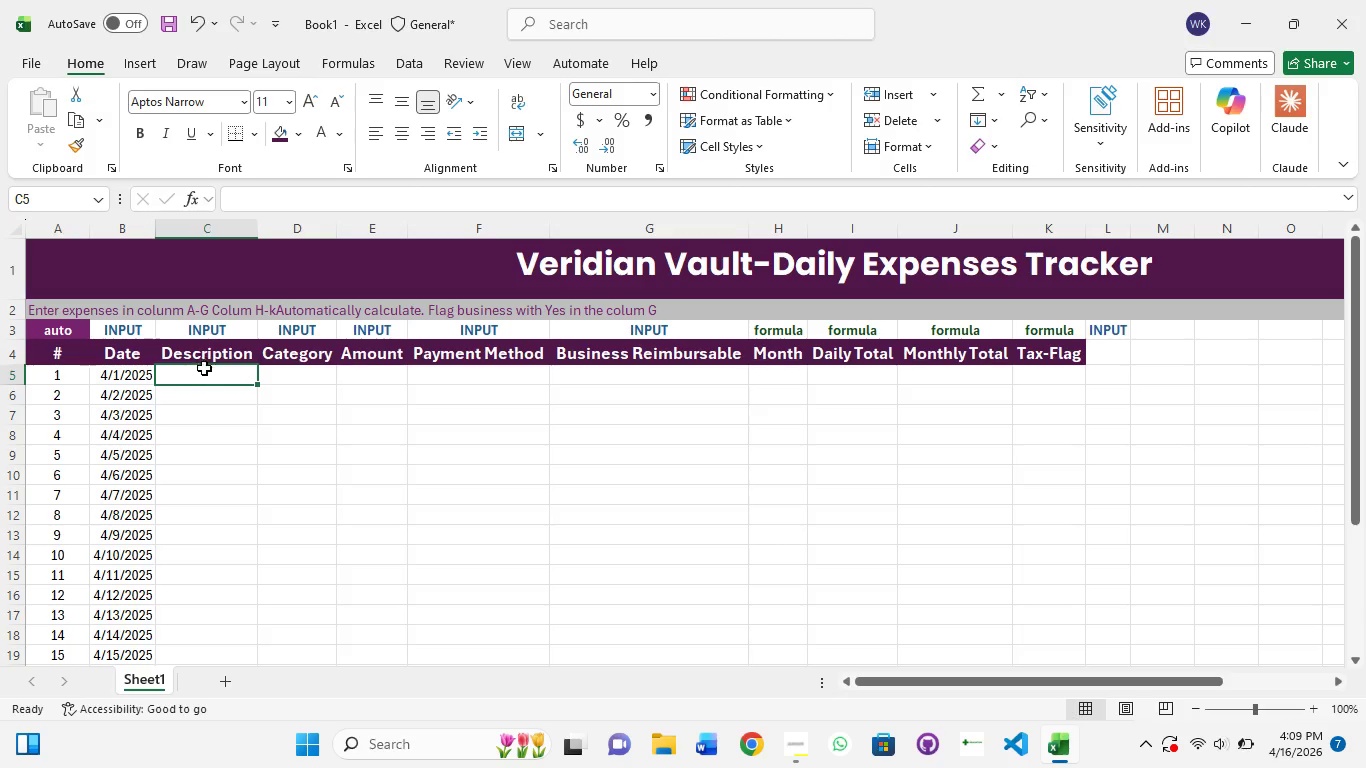 
wait(19.83)
 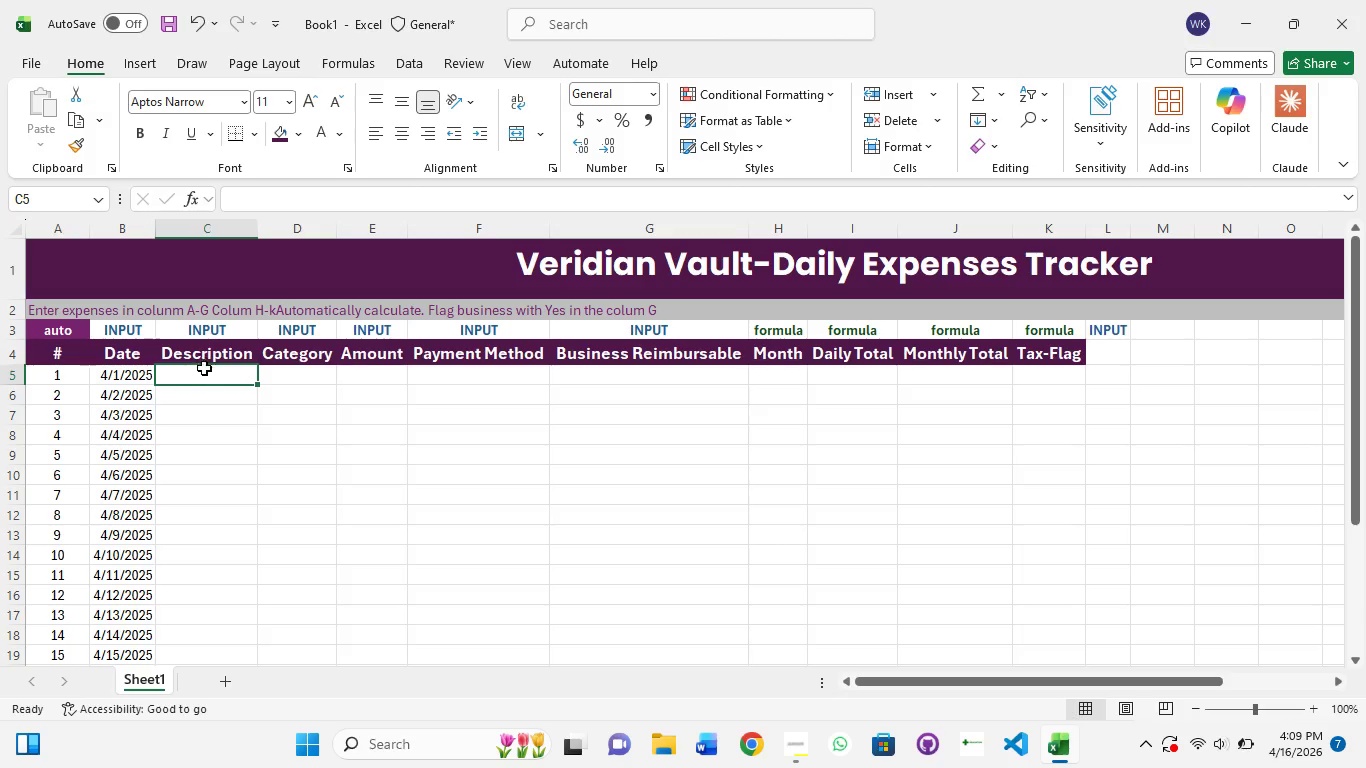 
double_click([200, 372])
 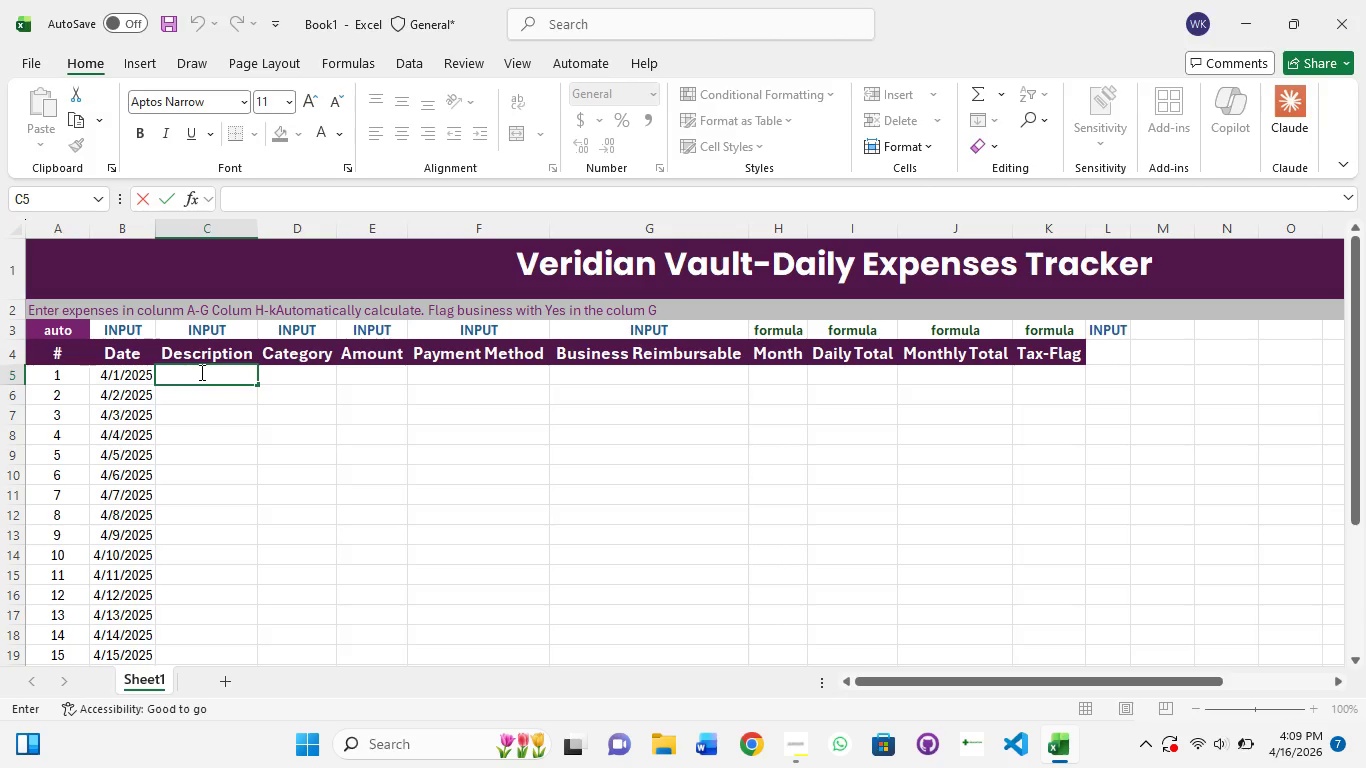 
type(Frie)
key(Backspace)
type(d Rice And Chicken)
 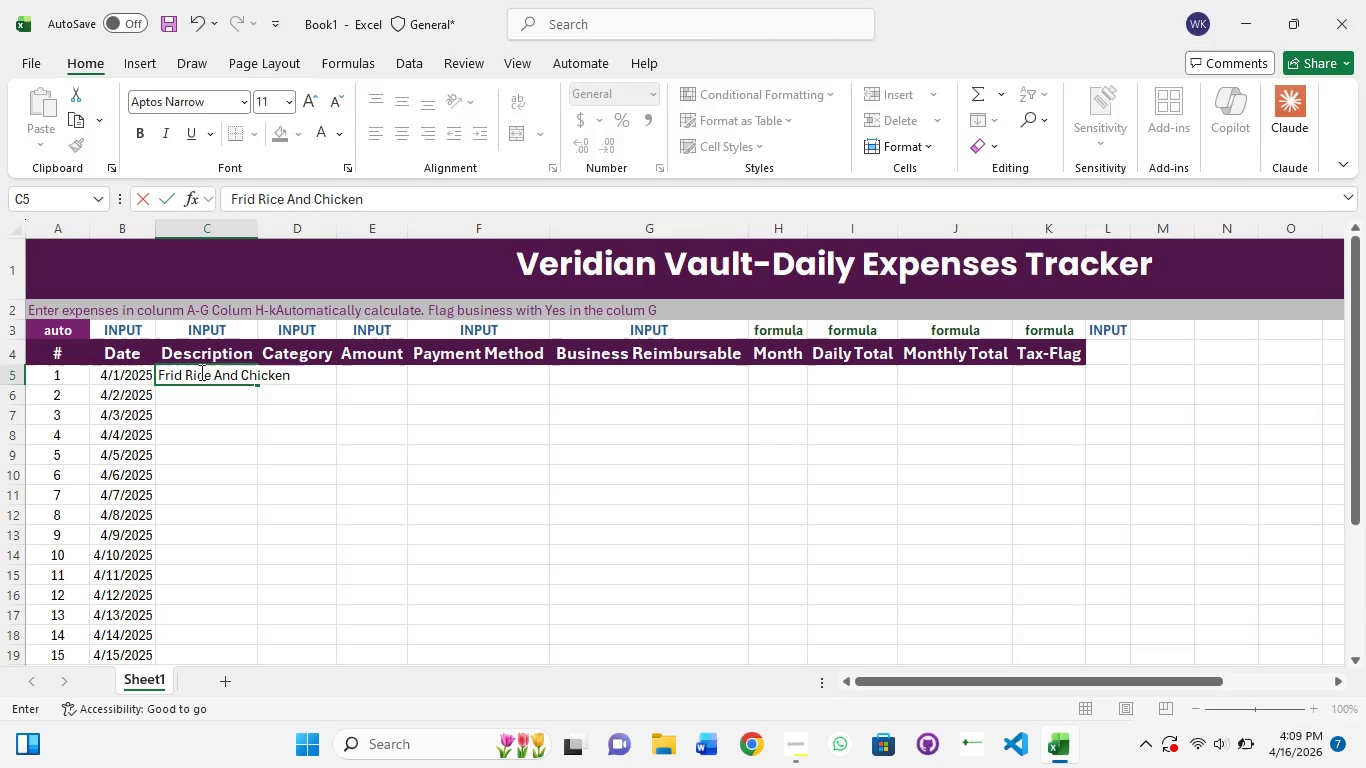 
key(Enter)
 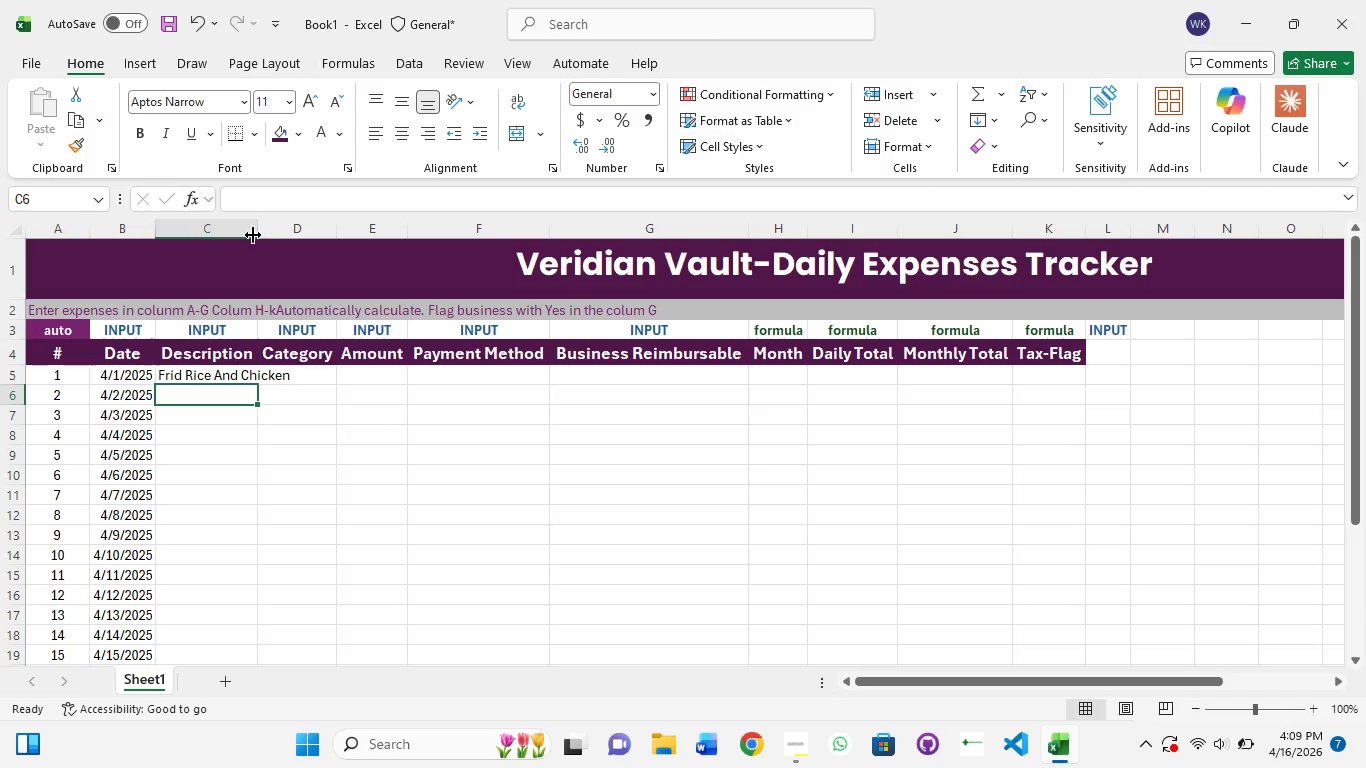 
double_click([254, 229])
 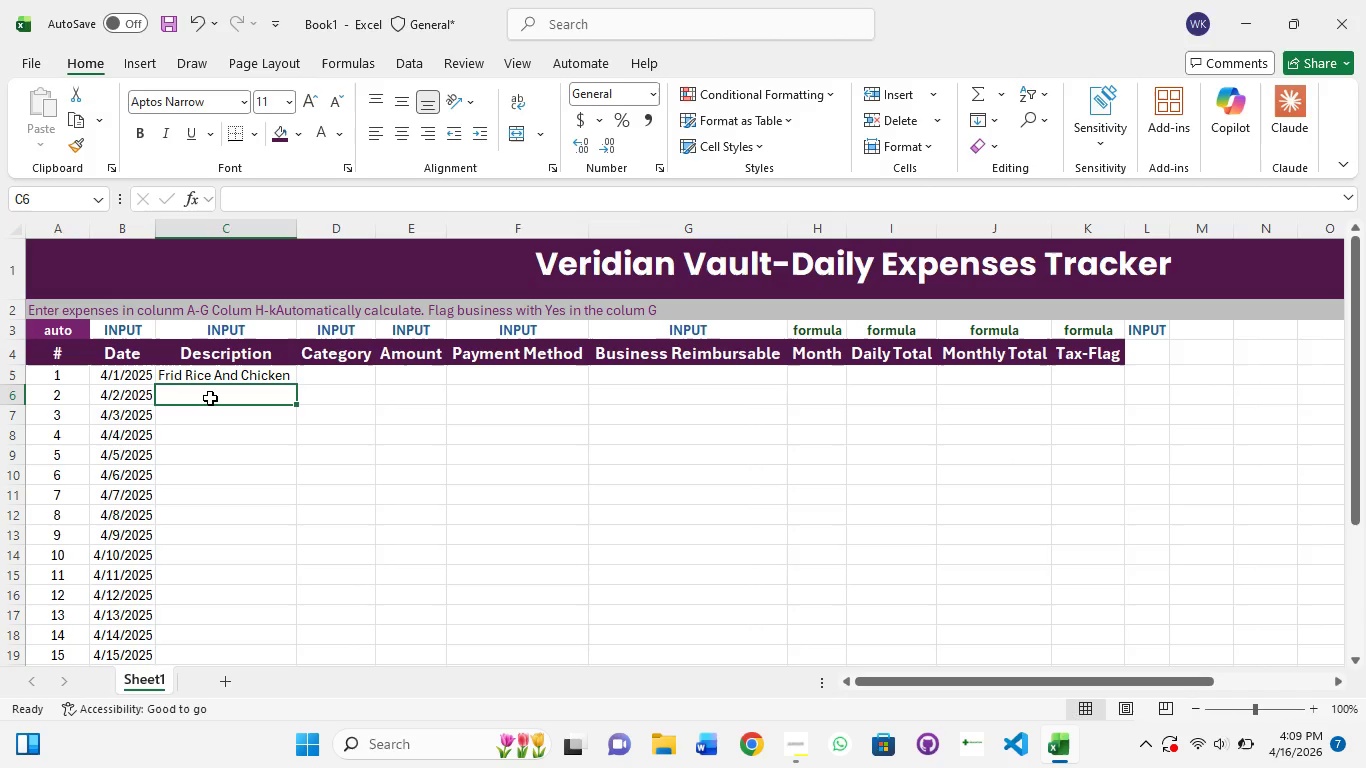 
left_click([210, 398])
 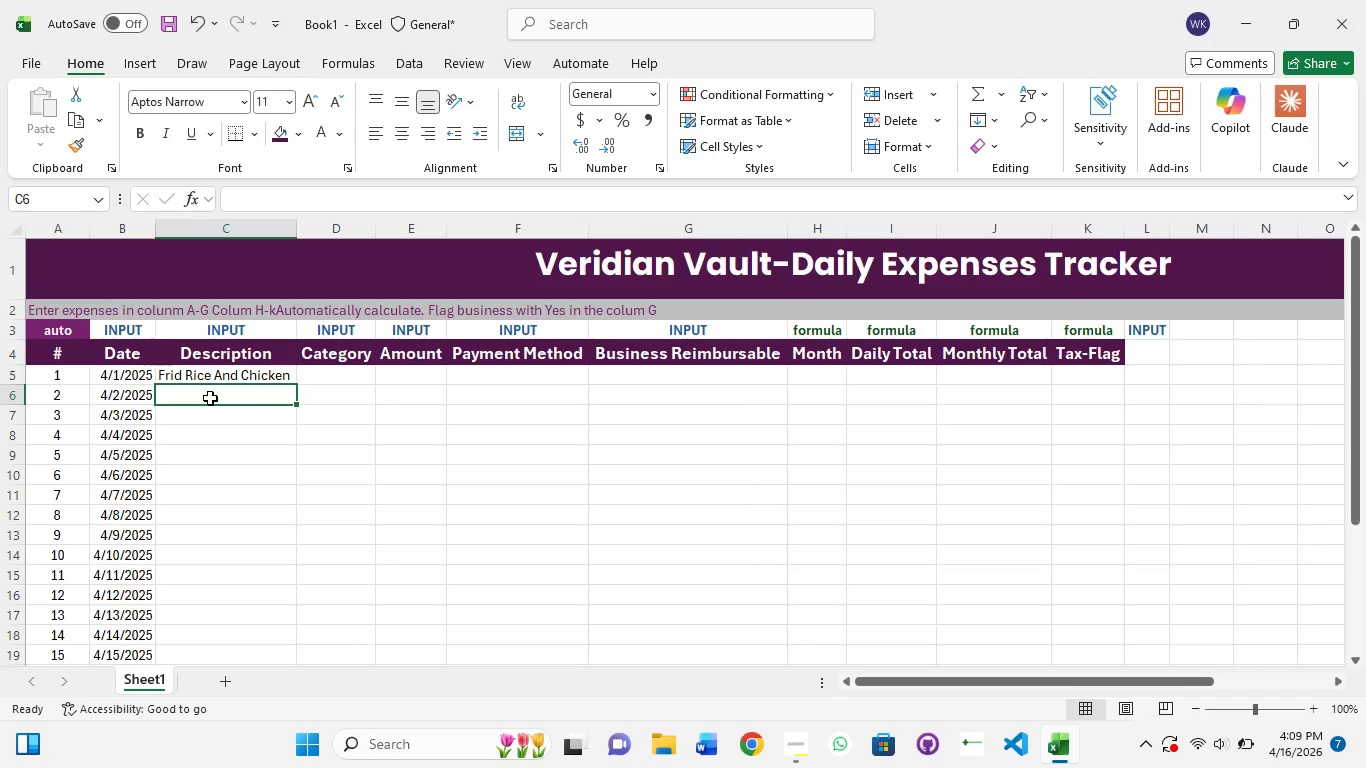 
double_click([210, 398])
 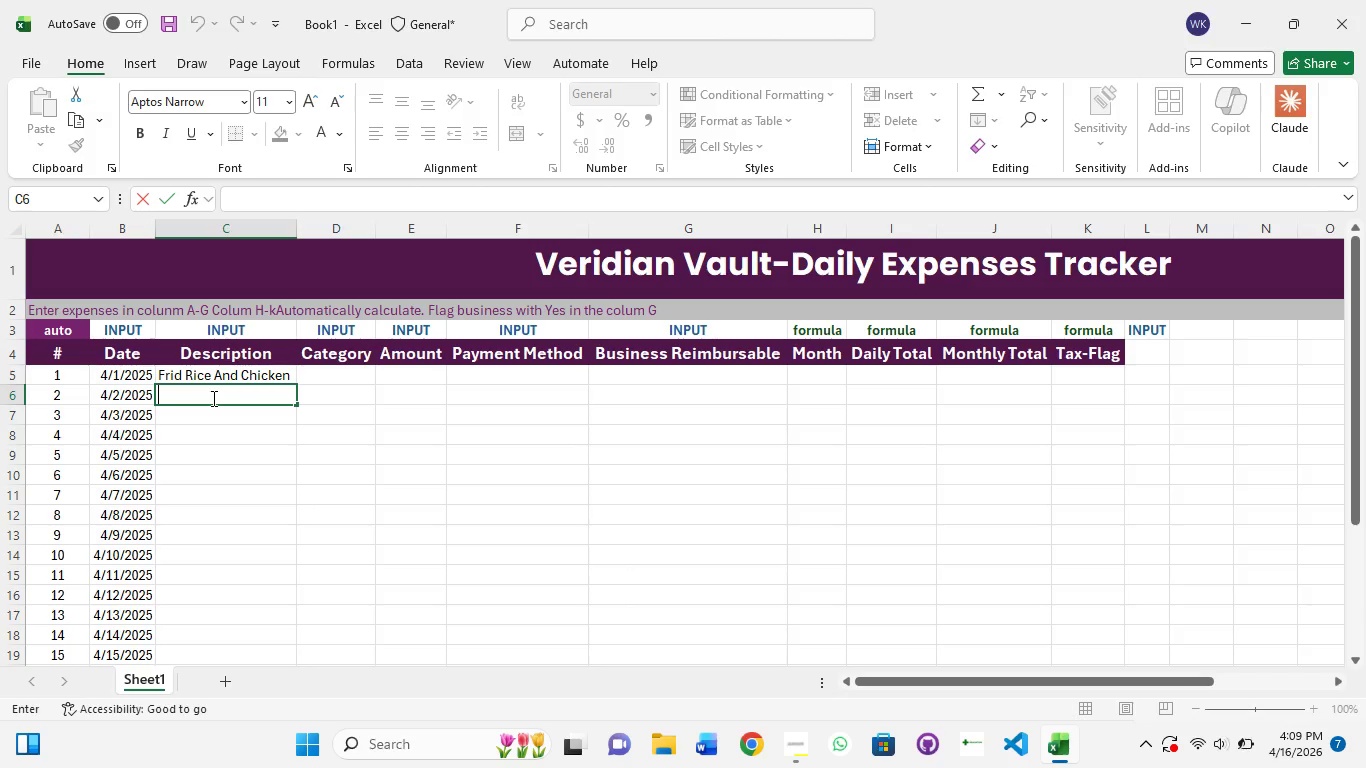 
type(Insatgram Ads)
 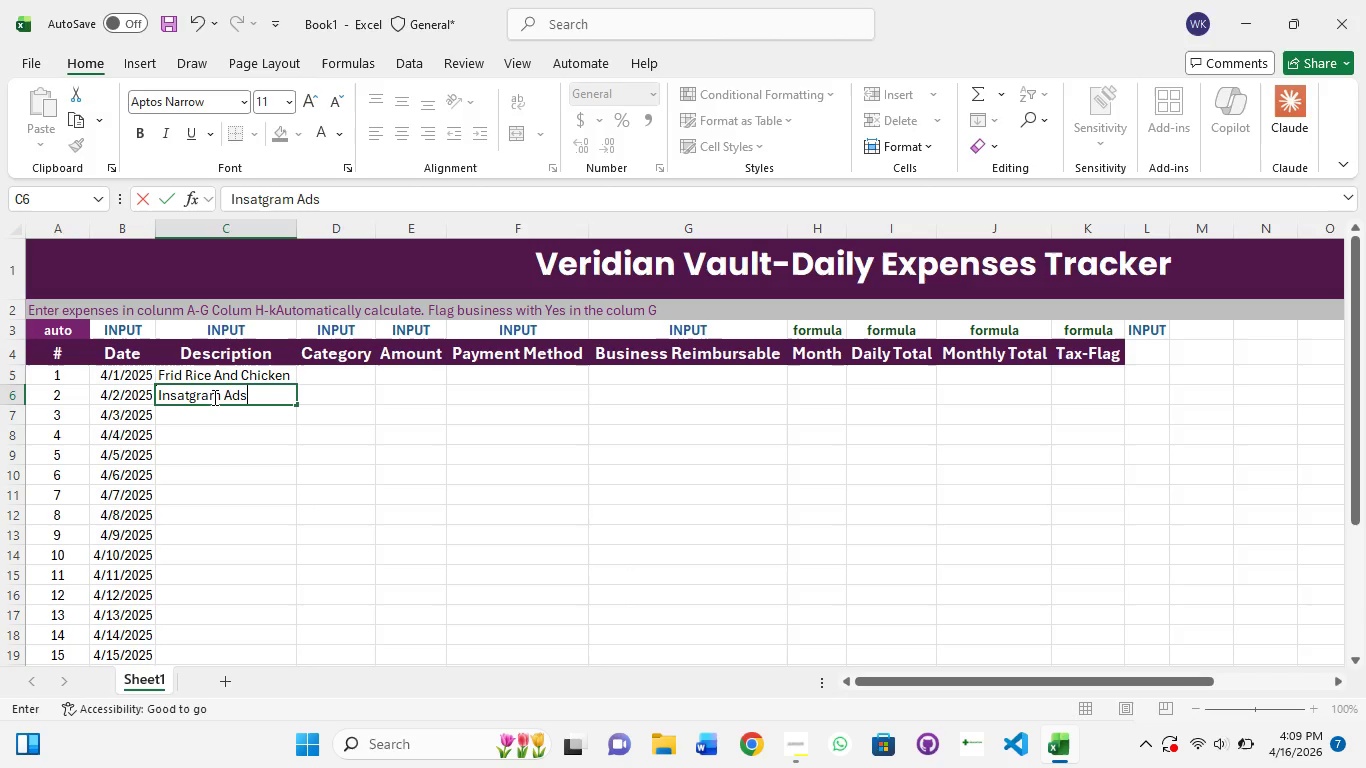 
key(Enter)
 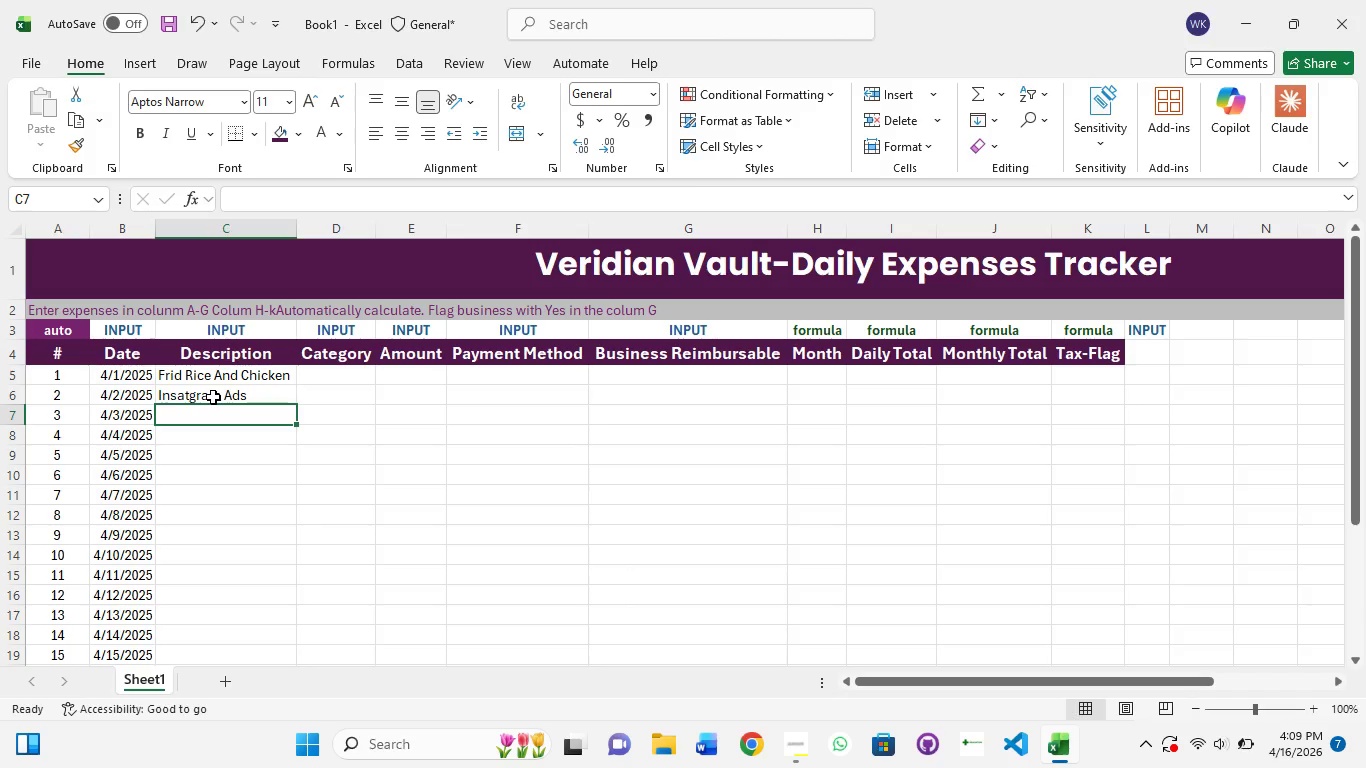 
type(Canva pro s)
key(Backspace)
type(Subscription)
 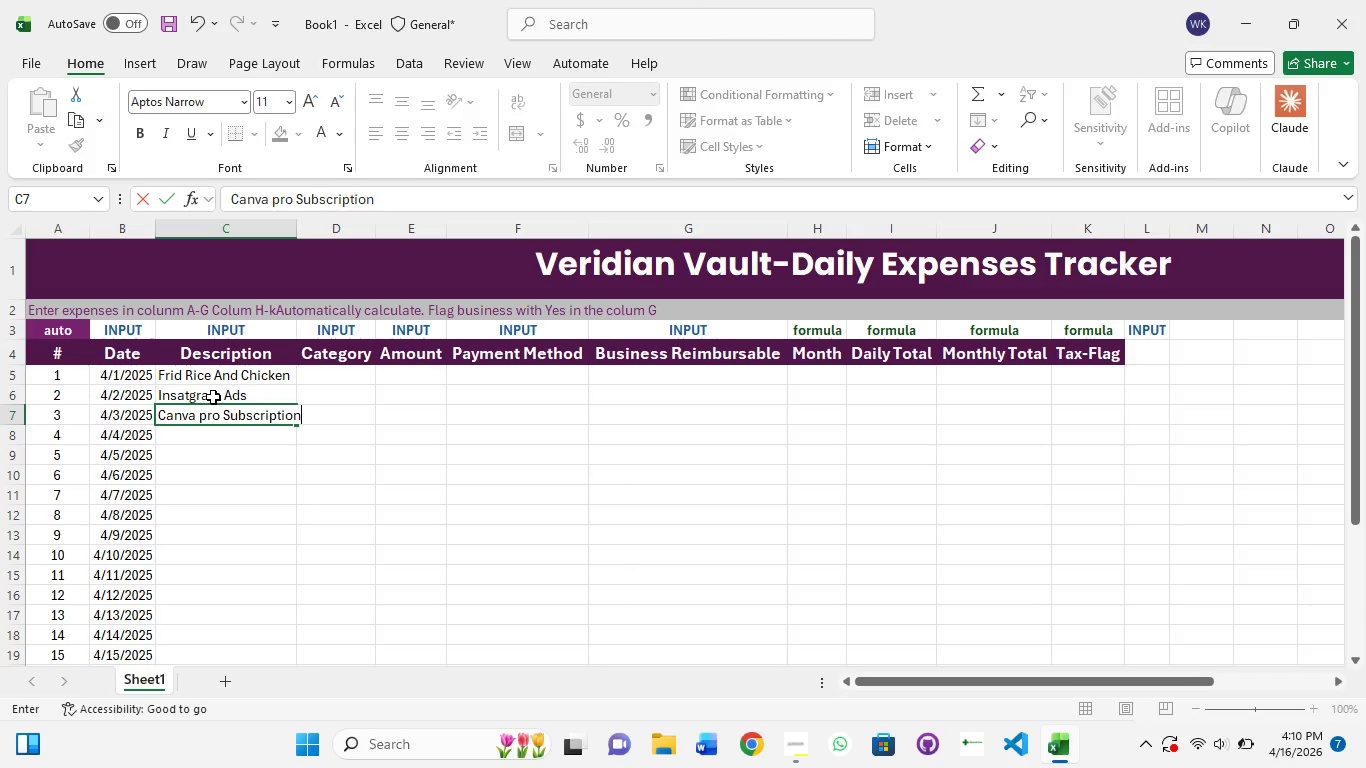 
key(Enter)
 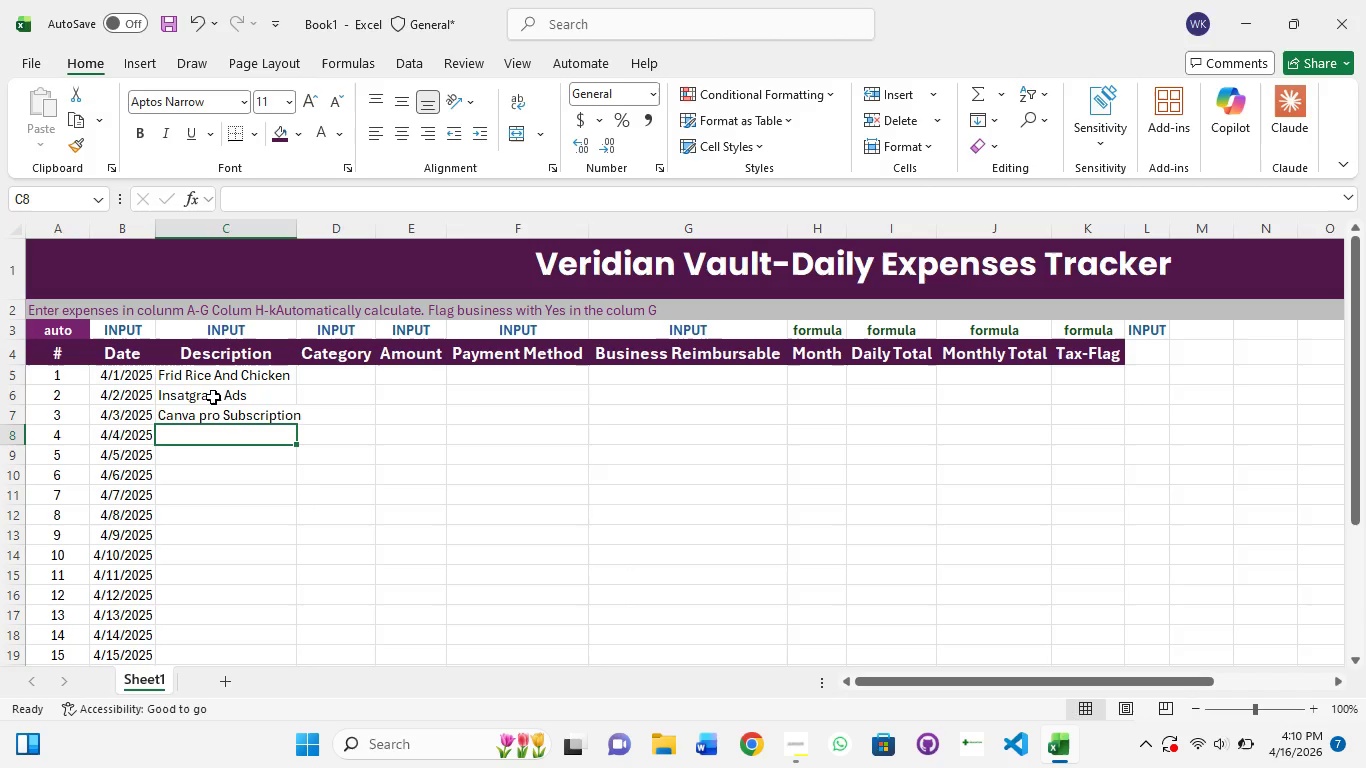 
type(Bubble wrap rolls)
 